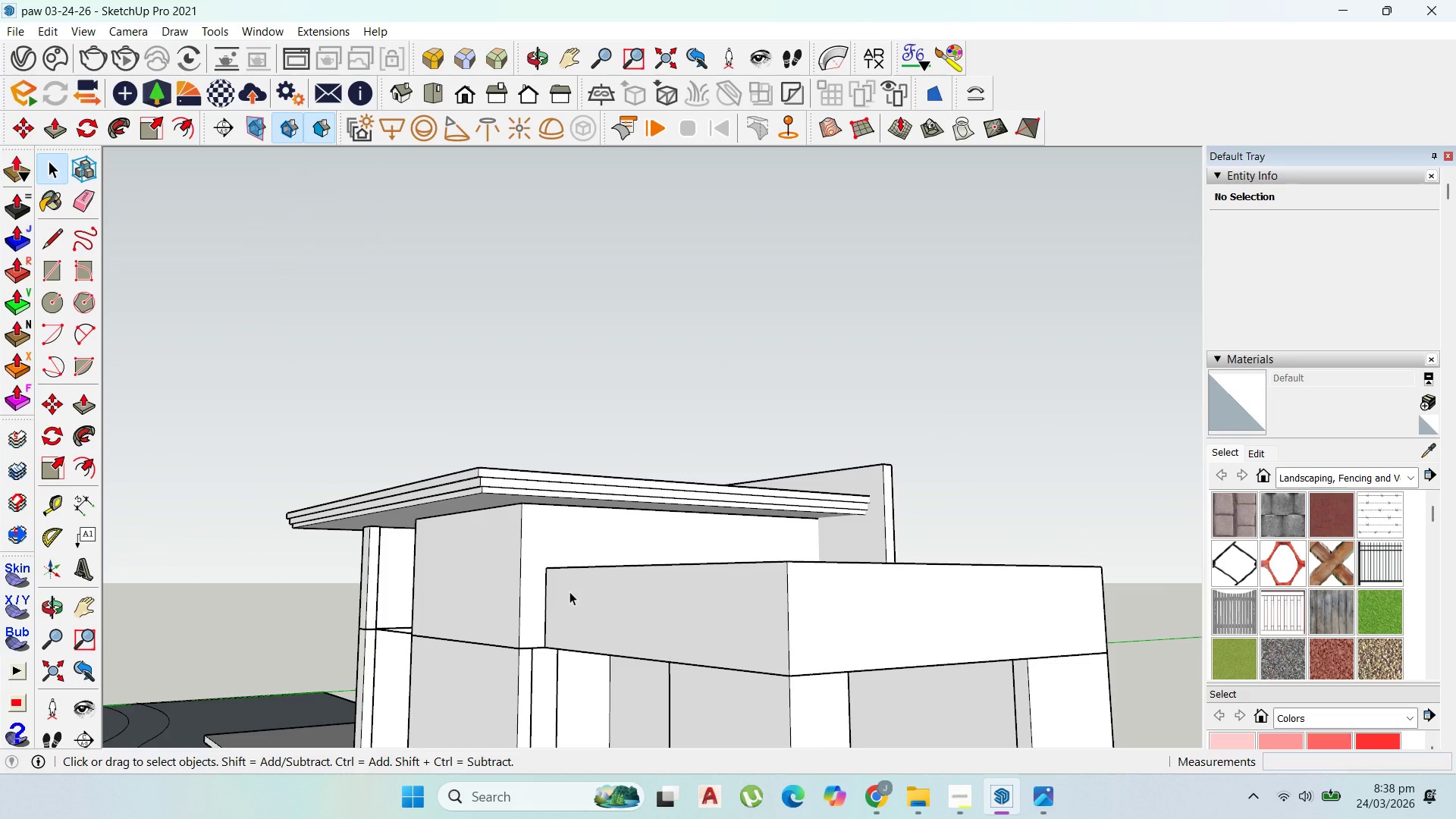 
scroll: coordinate [986, 328], scroll_direction: down, amount: 4.0
 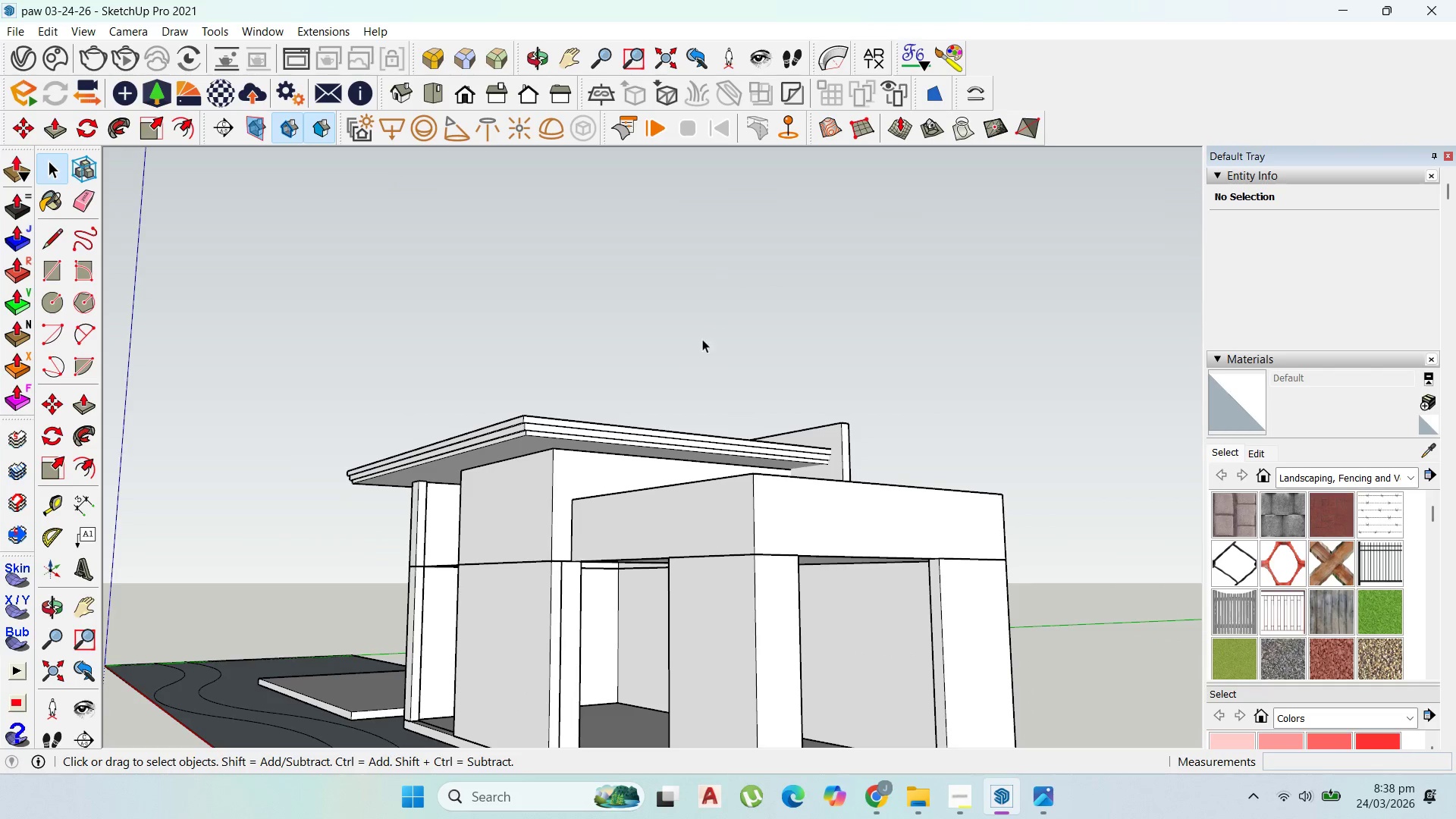 
scroll: coordinate [696, 387], scroll_direction: up, amount: 1.0
 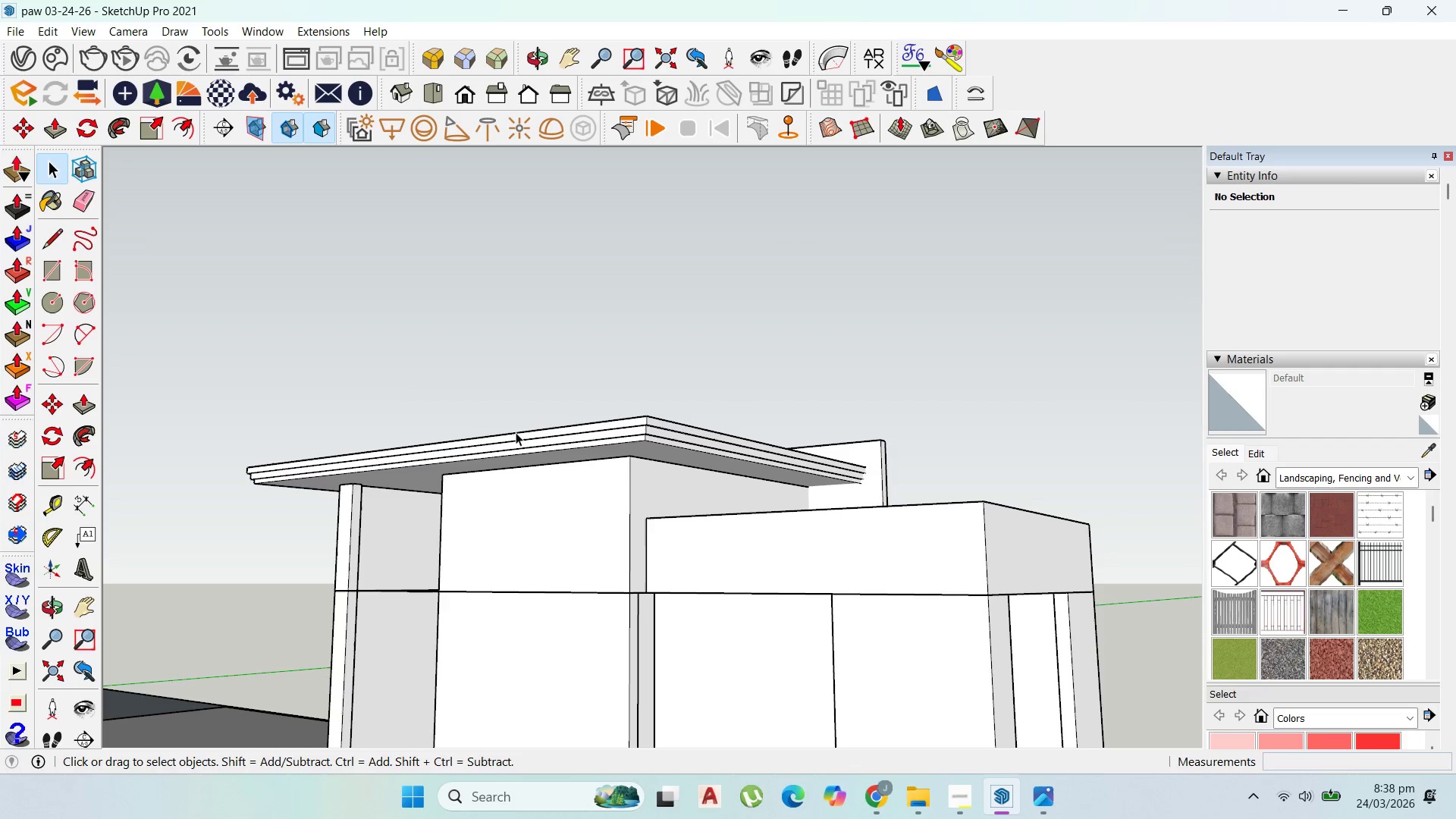 
wait(14.22)
 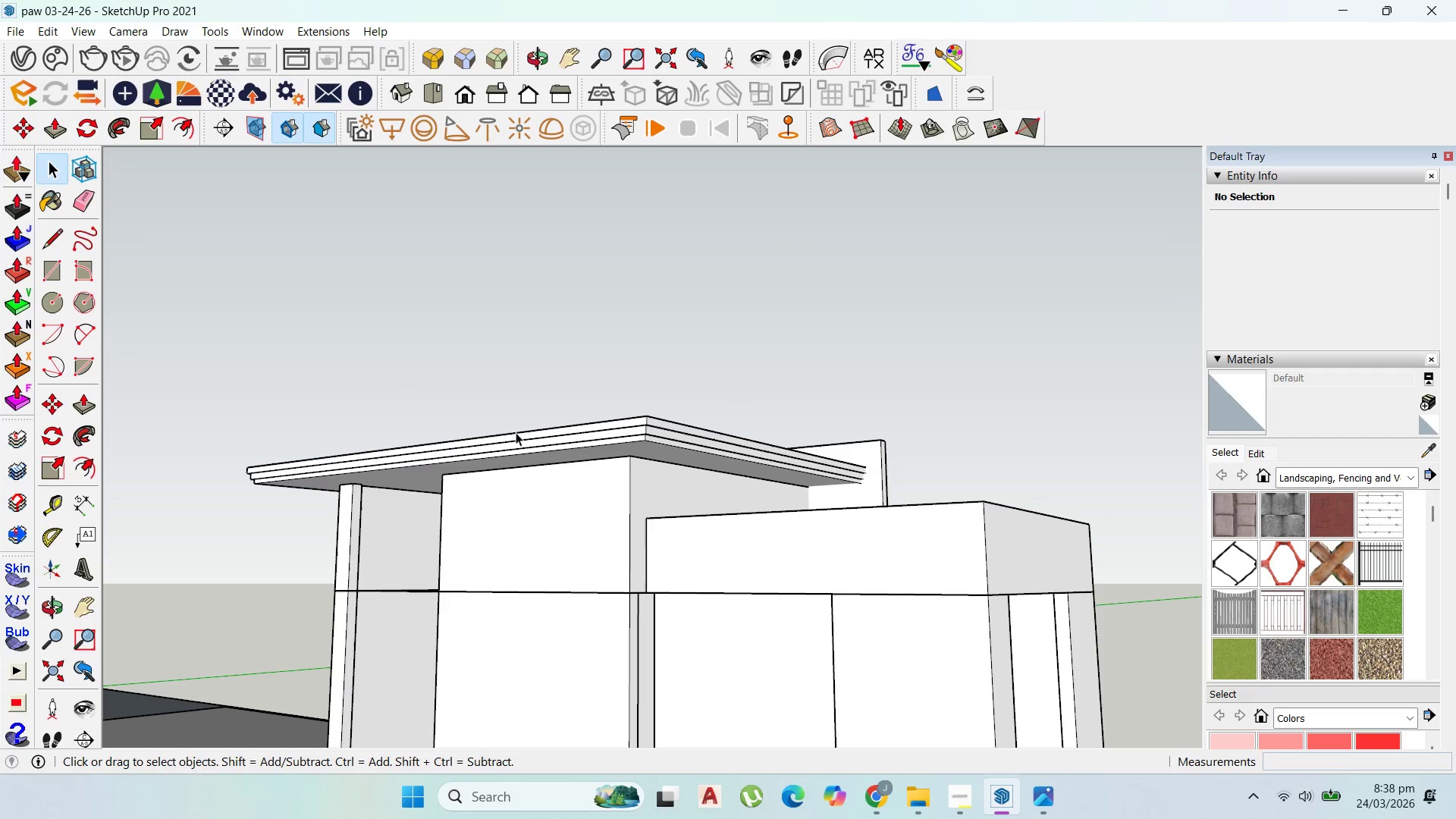 
scroll: coordinate [608, 546], scroll_direction: down, amount: 14.0
 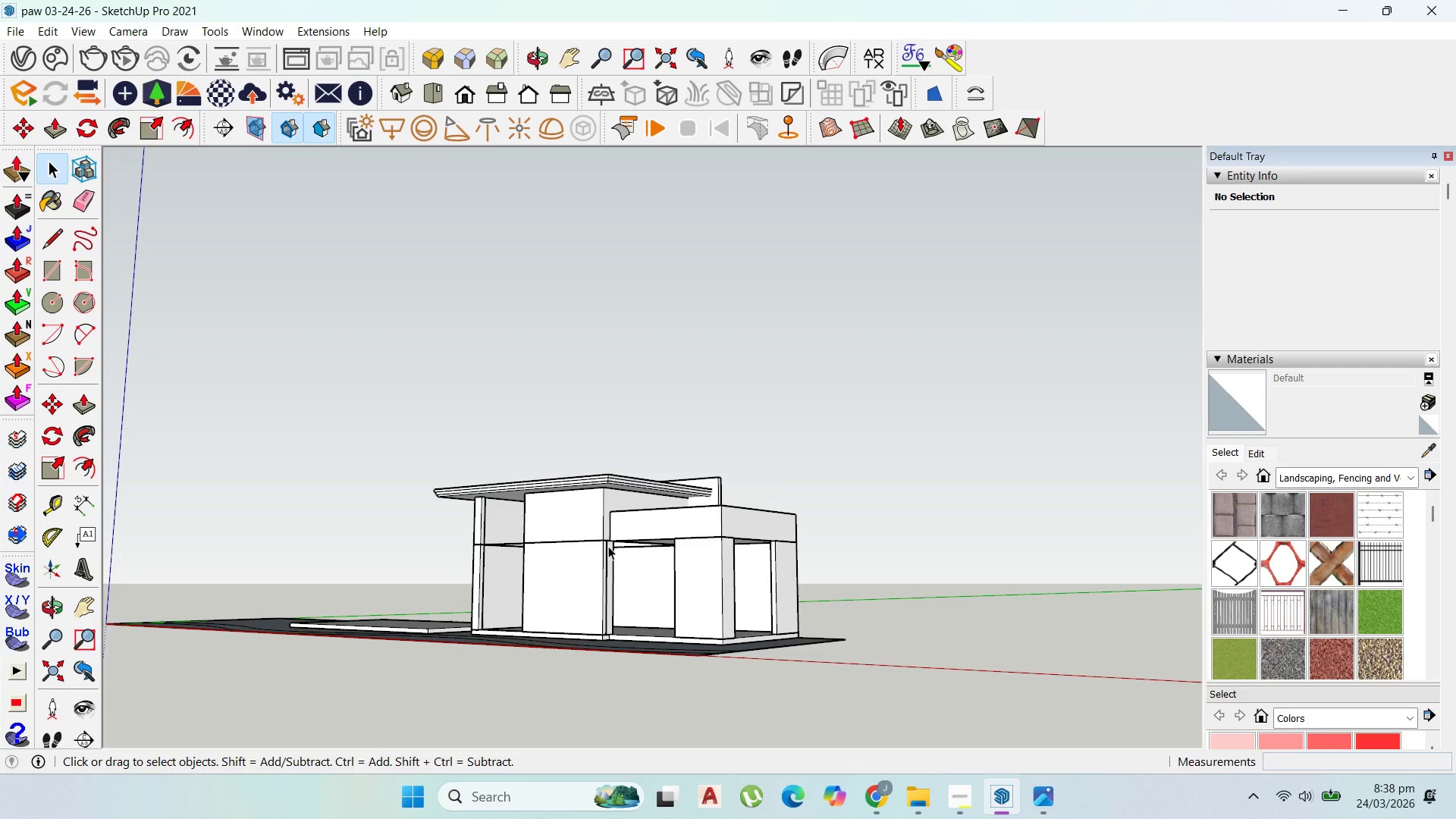 
wait(15.03)
 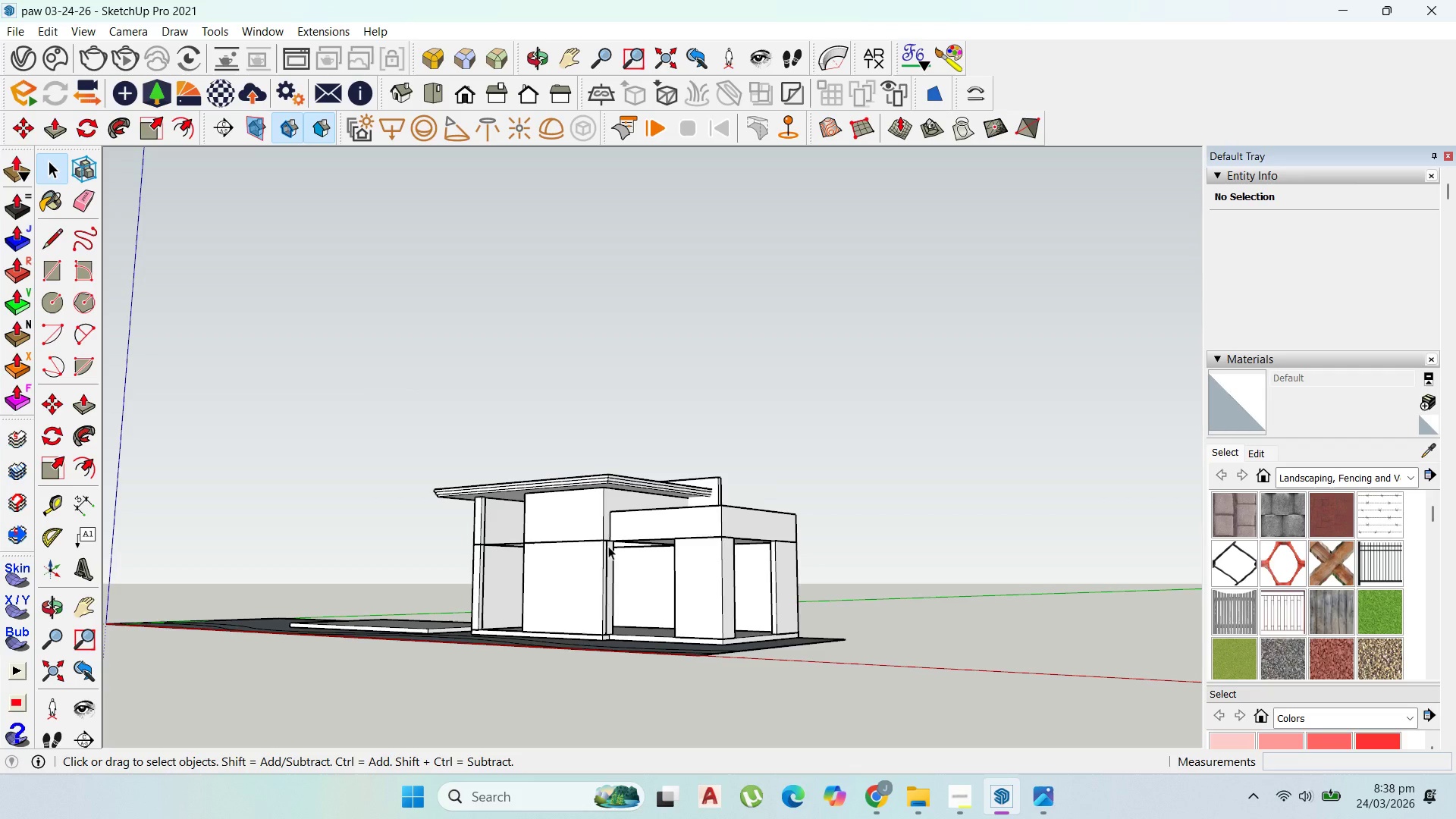 
scroll: coordinate [623, 522], scroll_direction: down, amount: 5.0
 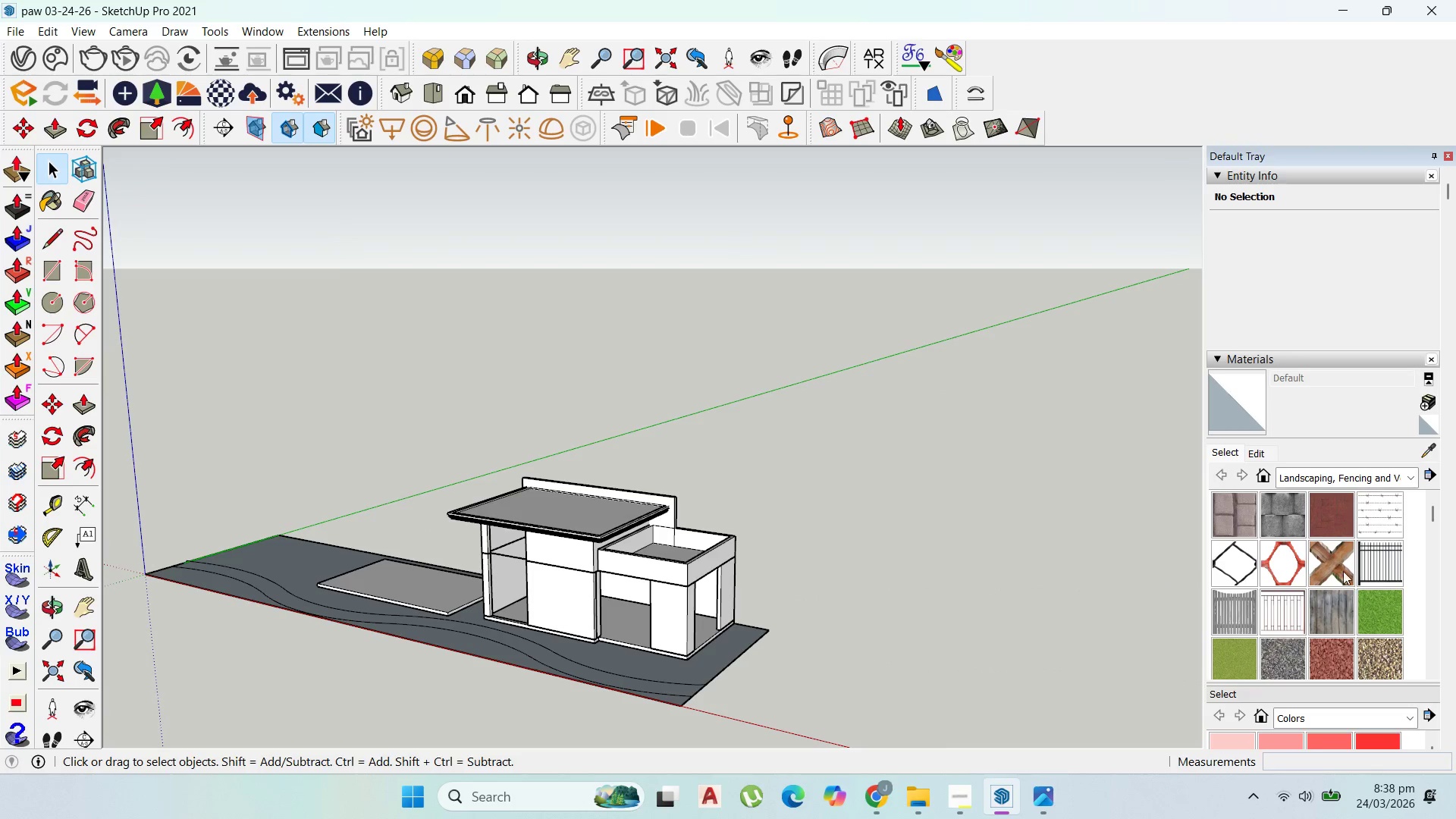 
scroll: coordinate [813, 544], scroll_direction: up, amount: 4.0
 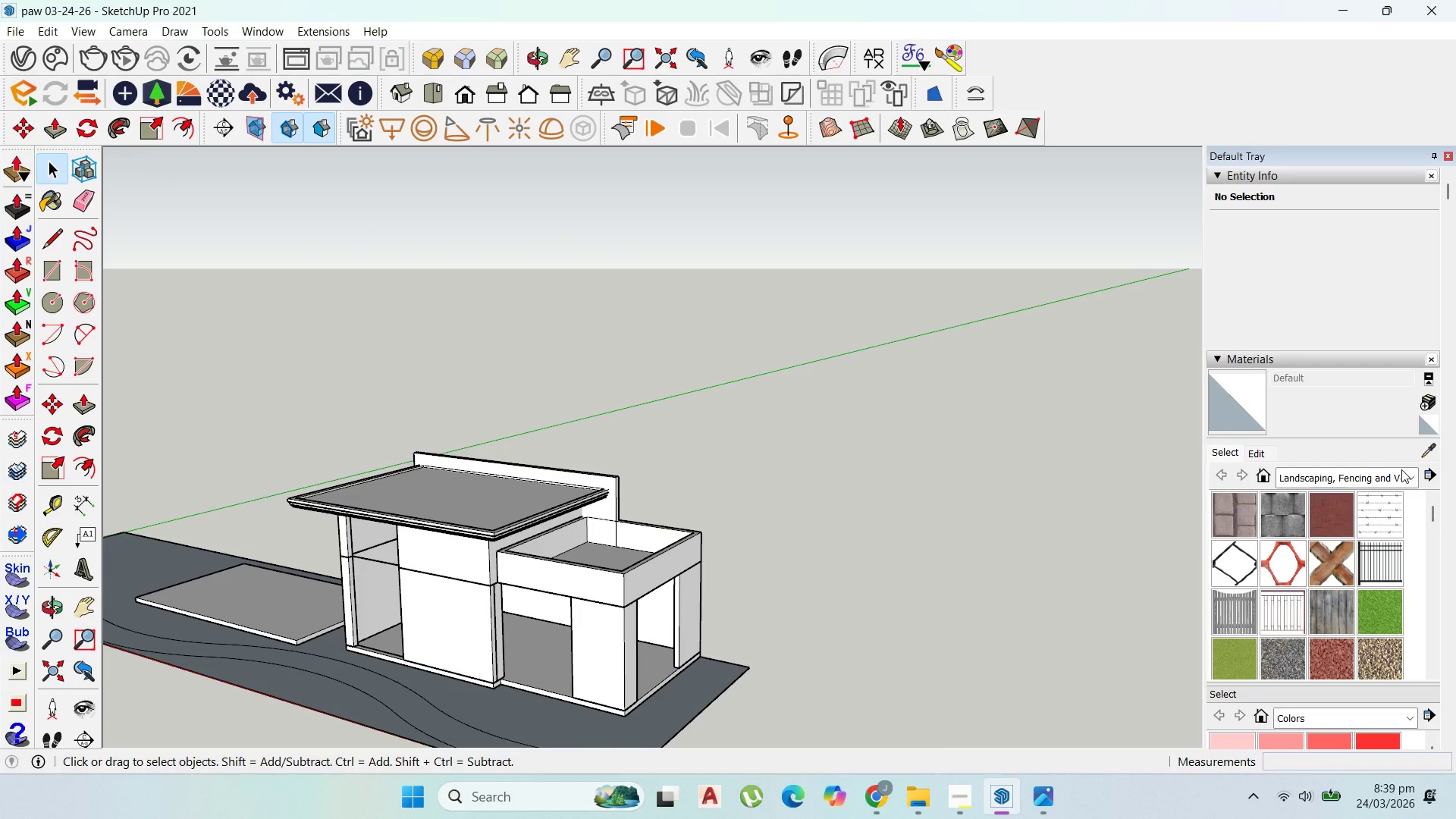 
left_click([1416, 474])
 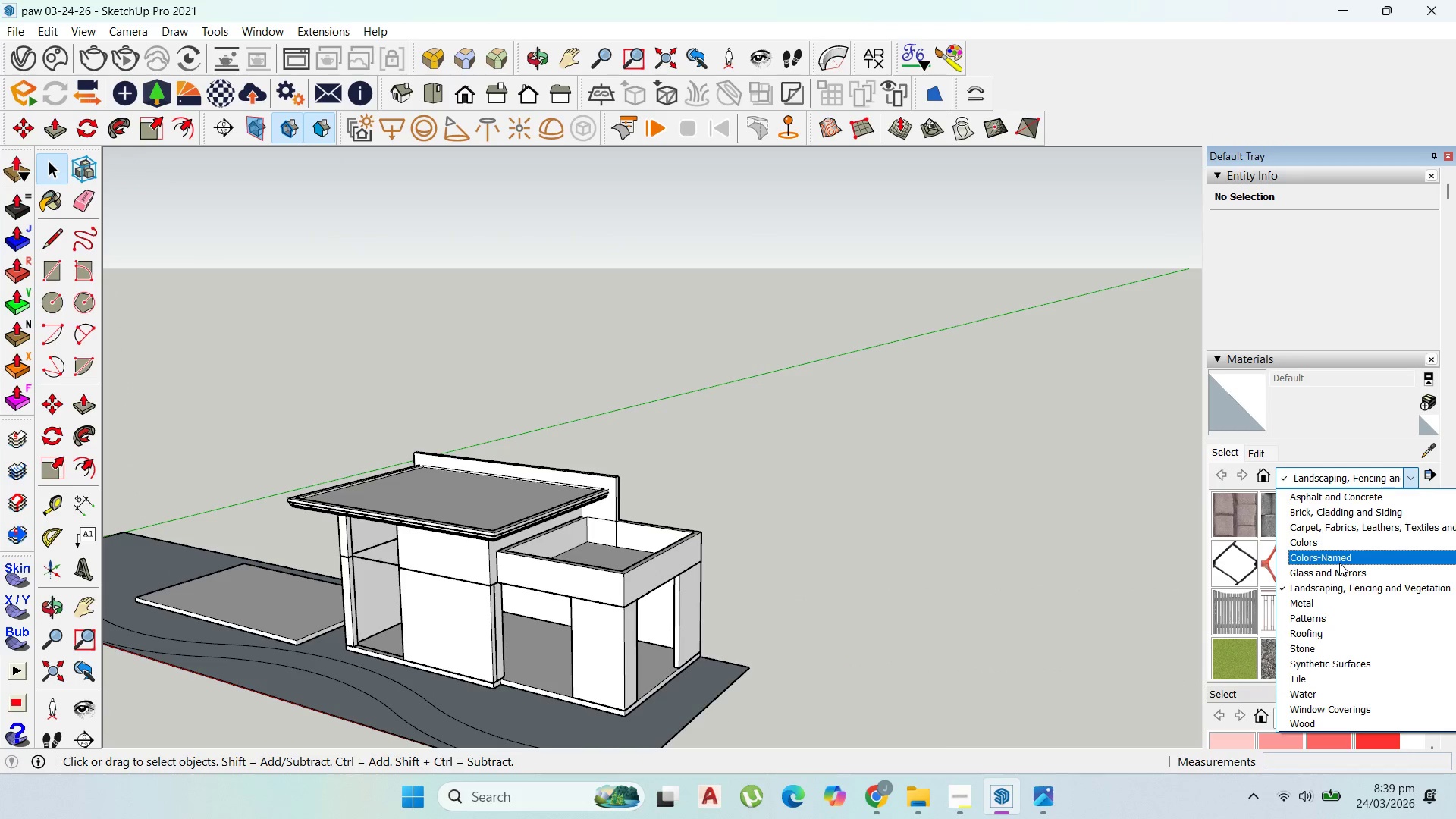 
left_click([1337, 561])
 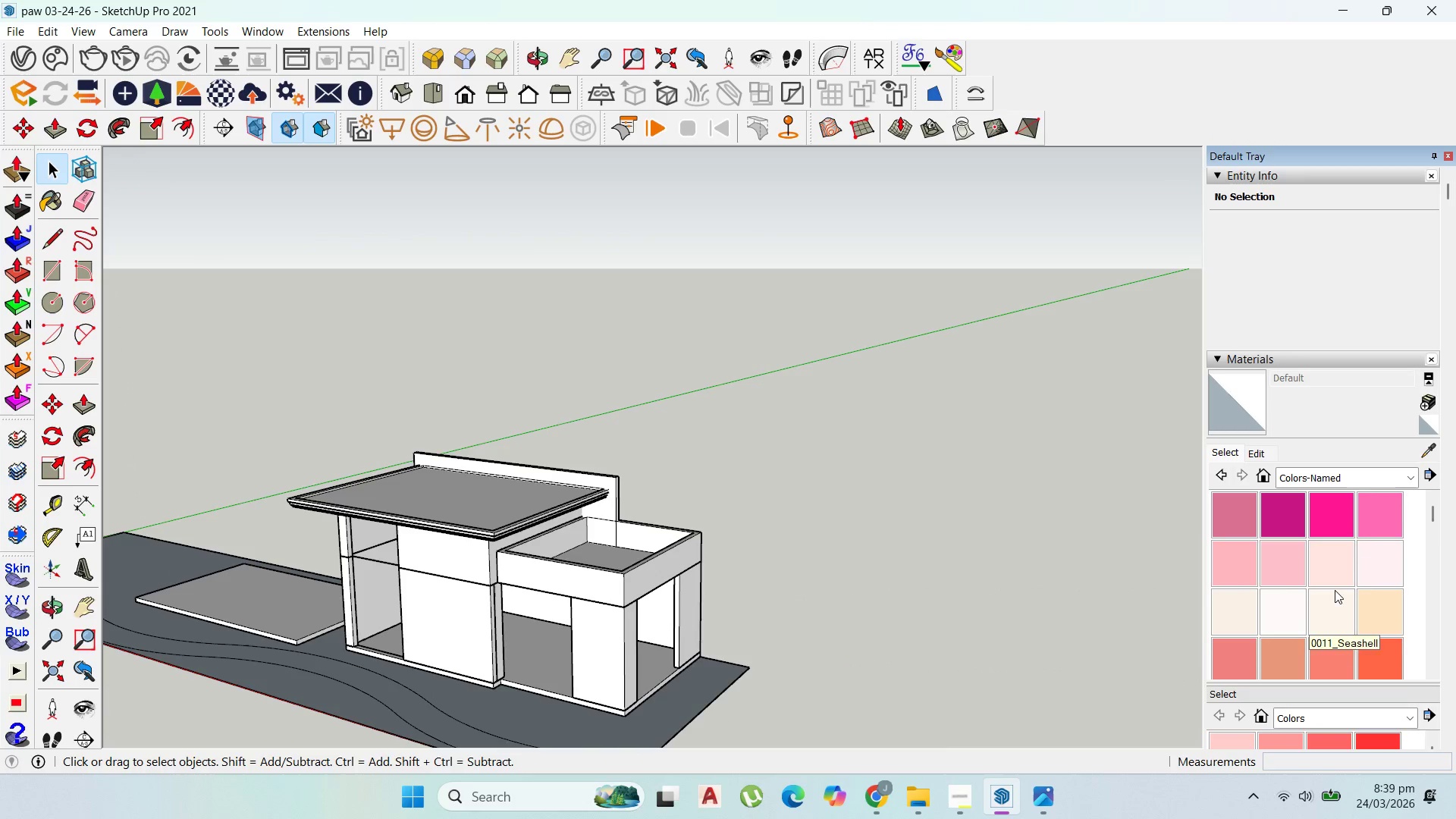 
scroll: coordinate [1328, 588], scroll_direction: down, amount: 16.0
 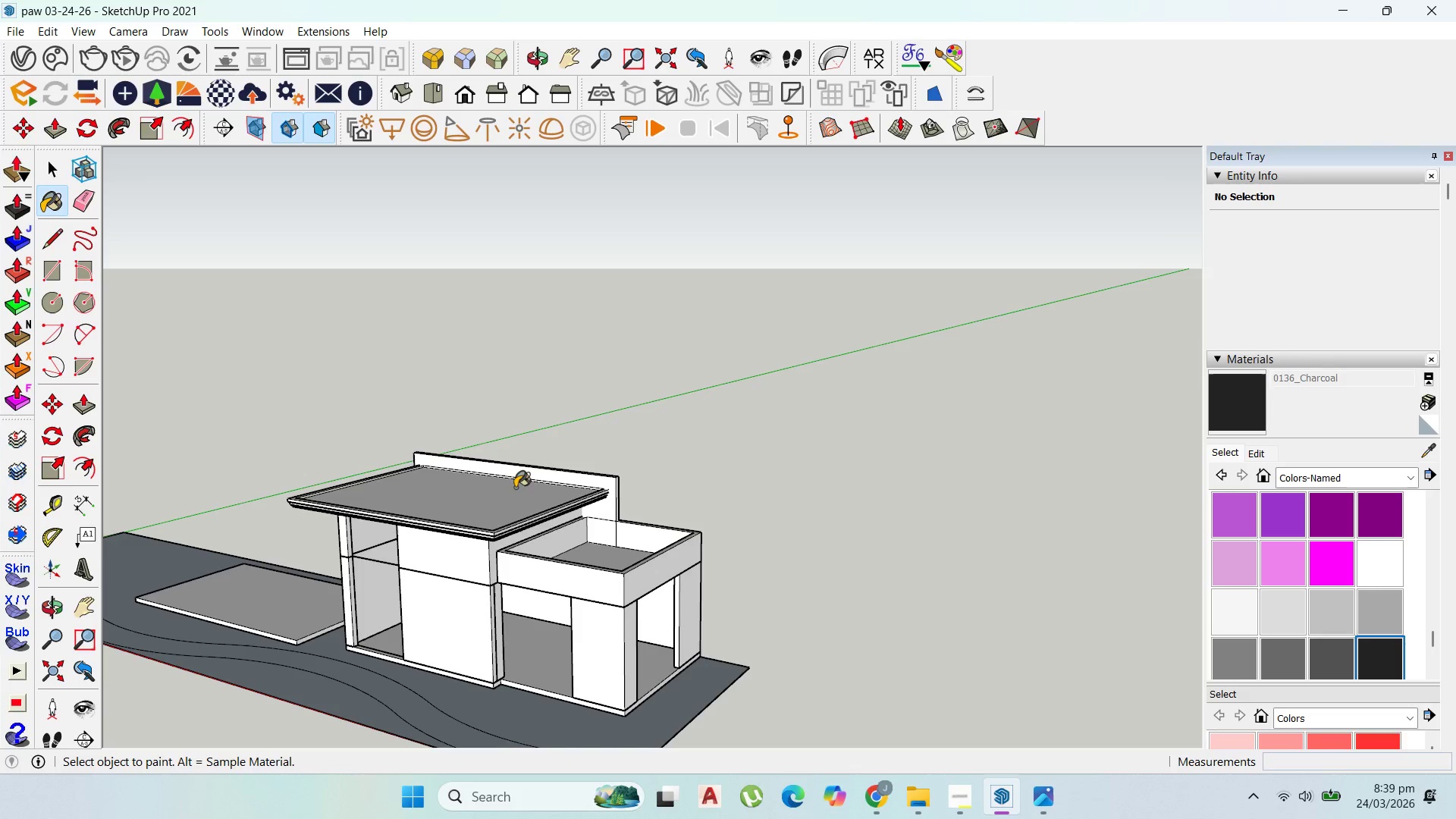 
left_click([494, 505])
 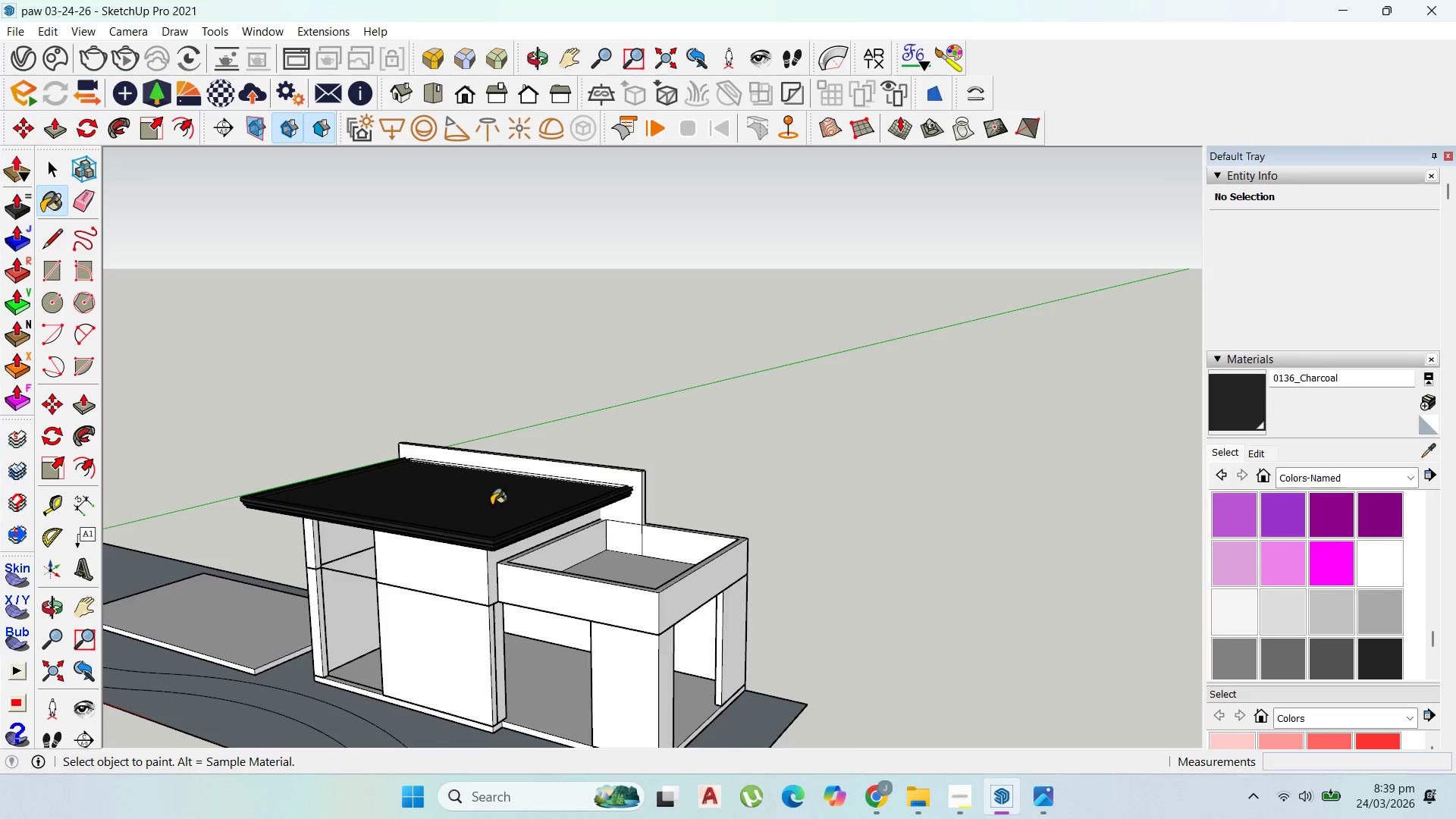 
scroll: coordinate [477, 506], scroll_direction: up, amount: 7.0
 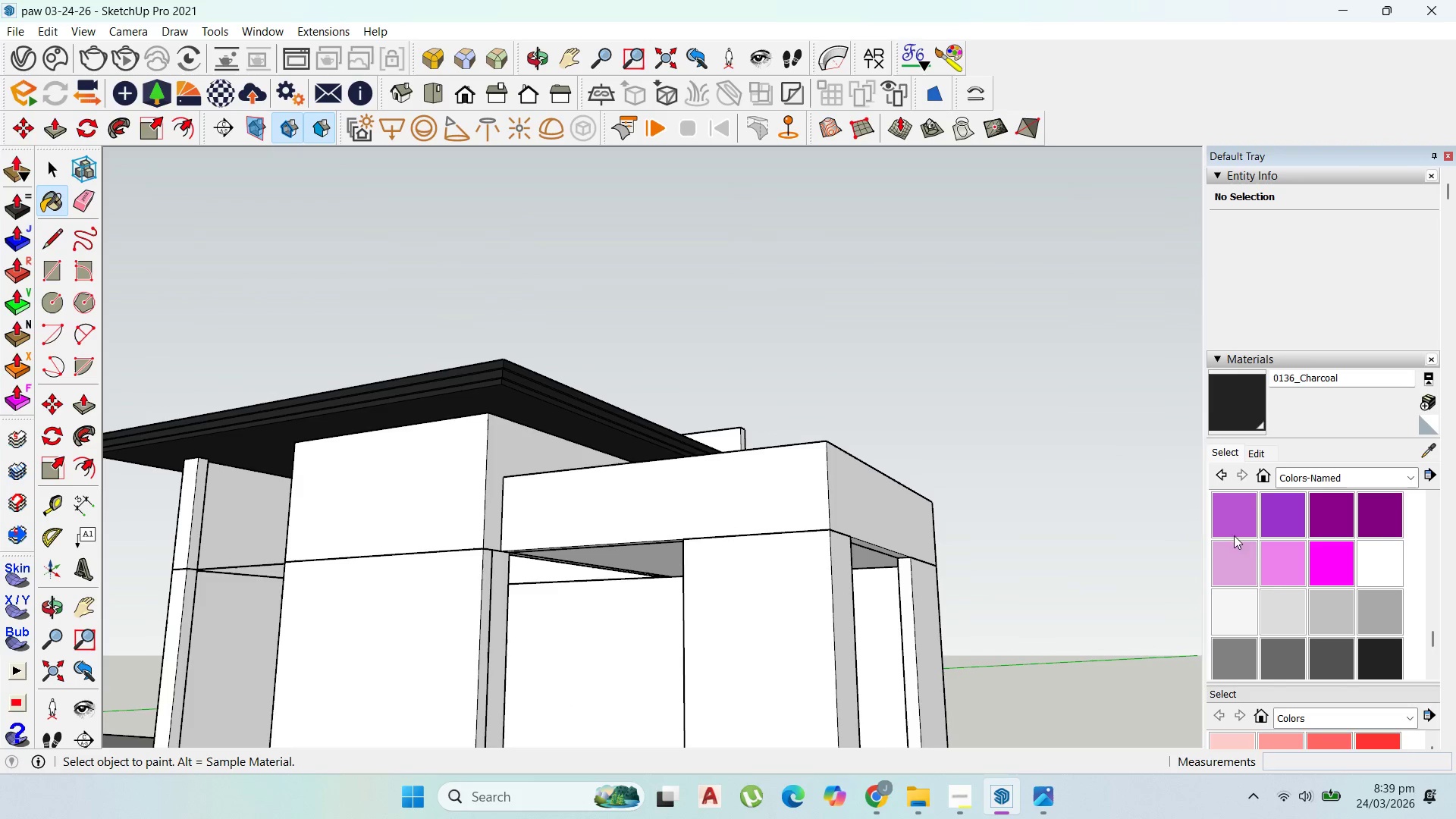 
scroll: coordinate [1313, 622], scroll_direction: down, amount: 1.0
 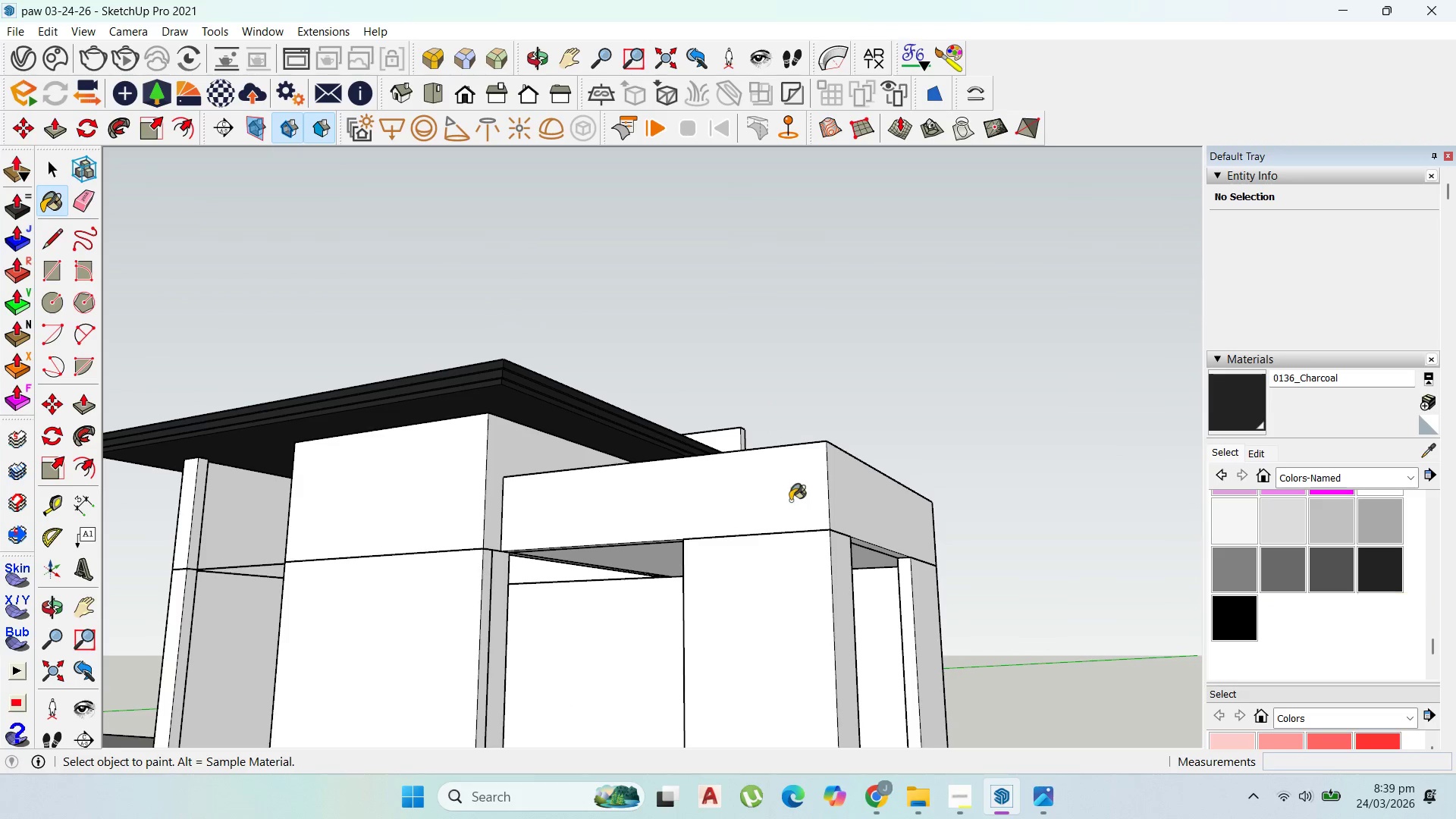 
double_click([510, 400])
 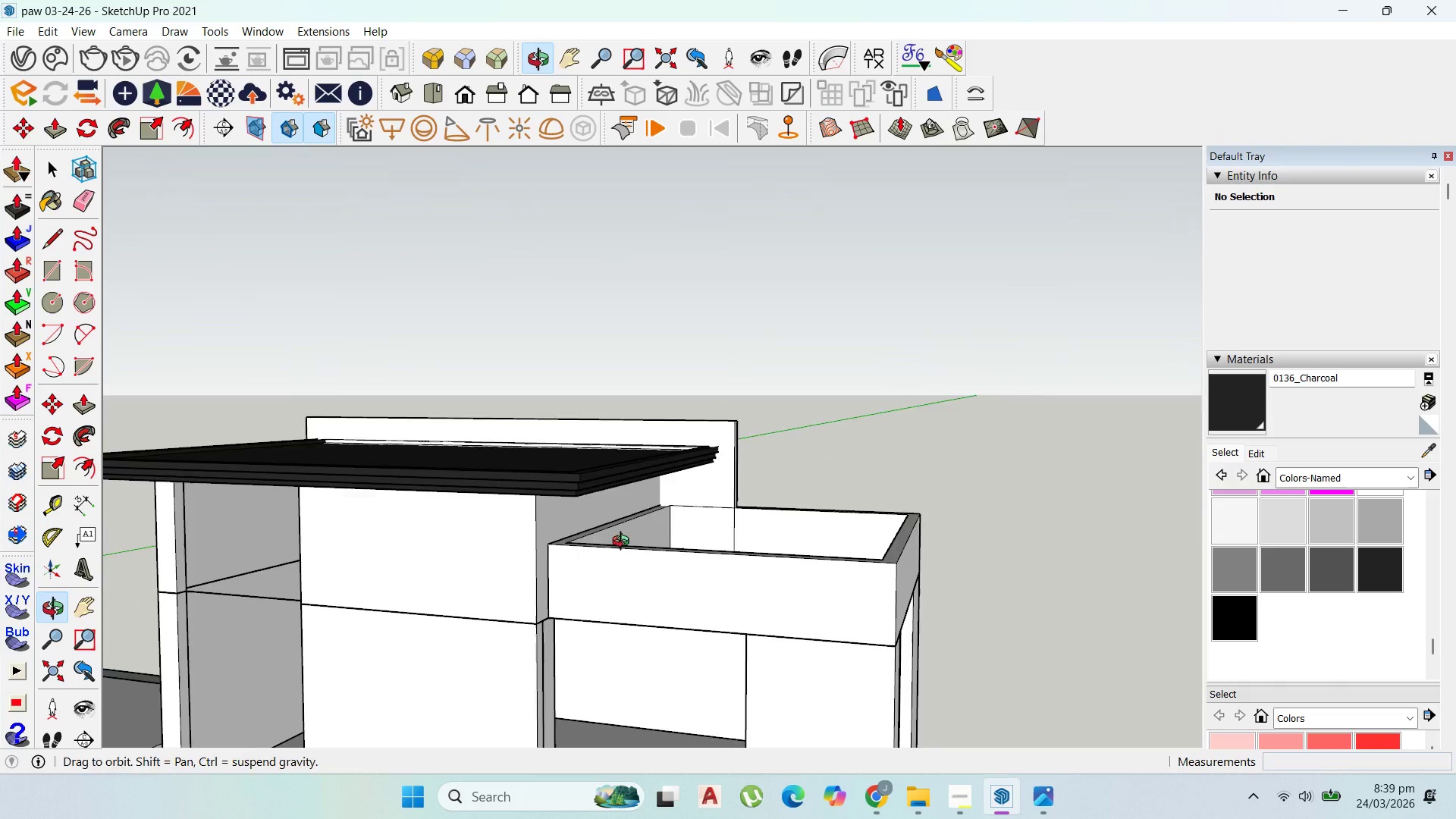 
scroll: coordinate [605, 443], scroll_direction: down, amount: 2.0
 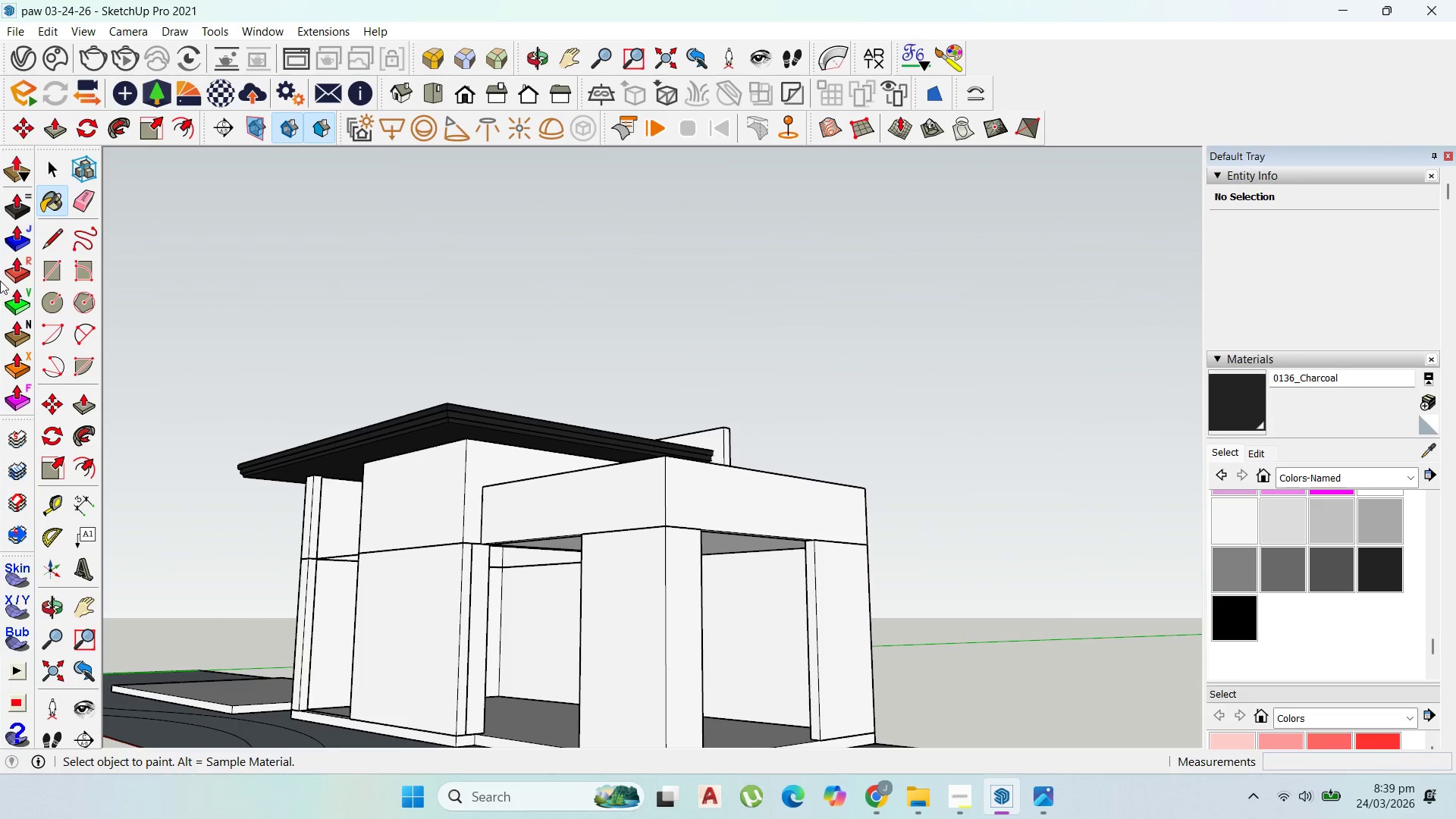 
left_click_drag(start_coordinate=[47, 174], to_coordinate=[56, 171])
 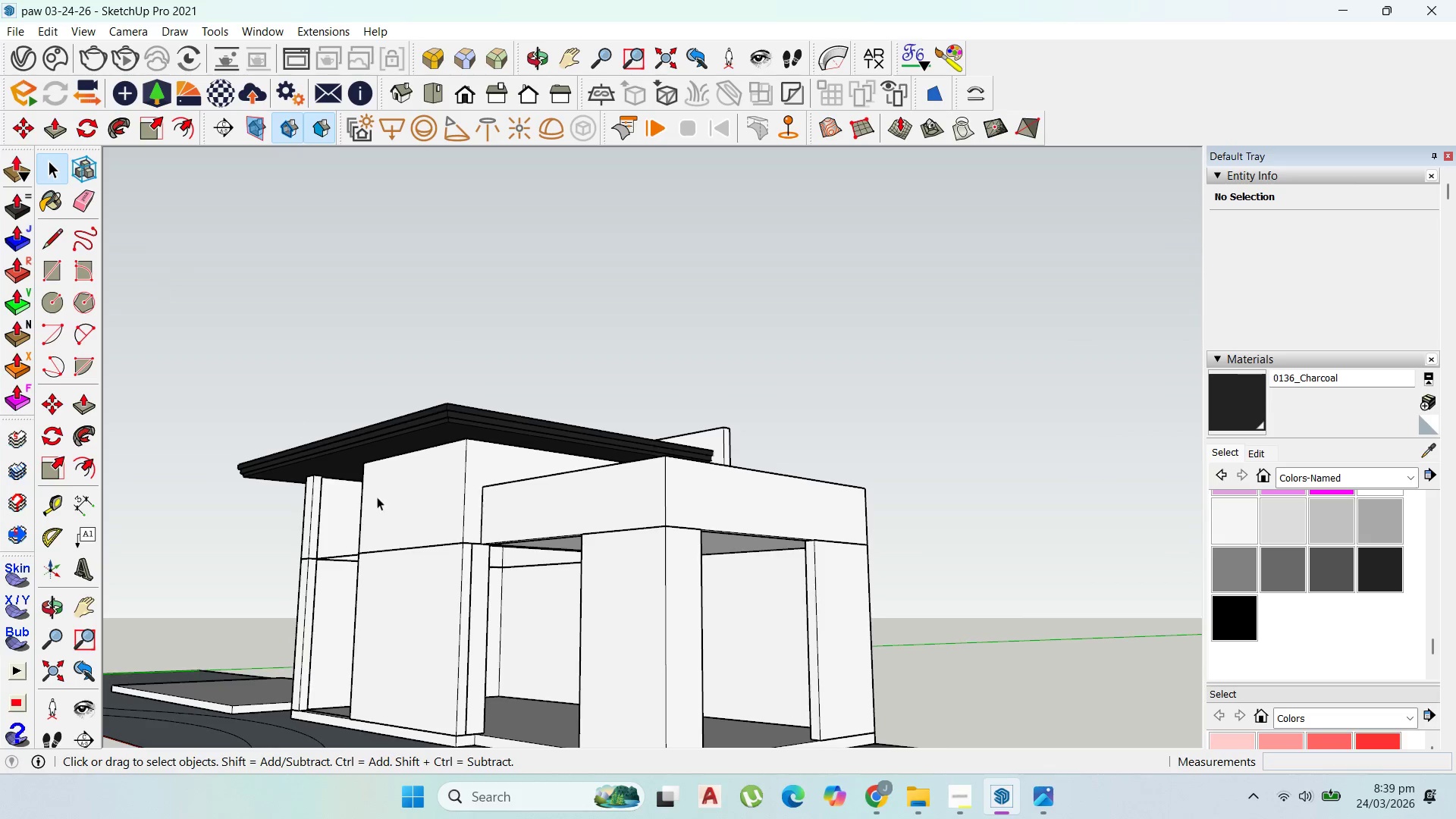 
scroll: coordinate [412, 507], scroll_direction: up, amount: 4.0
 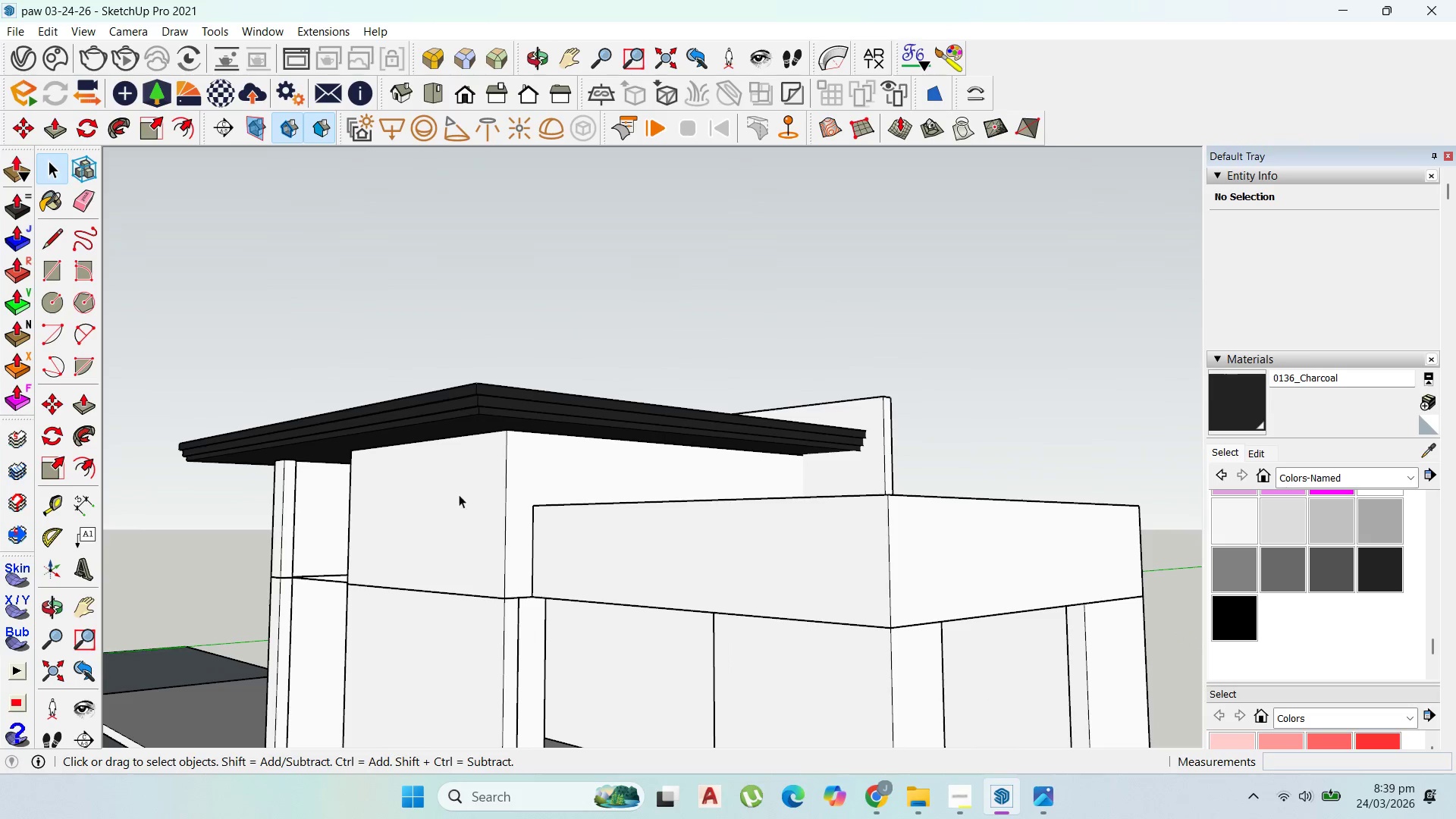 
double_click([461, 493])
 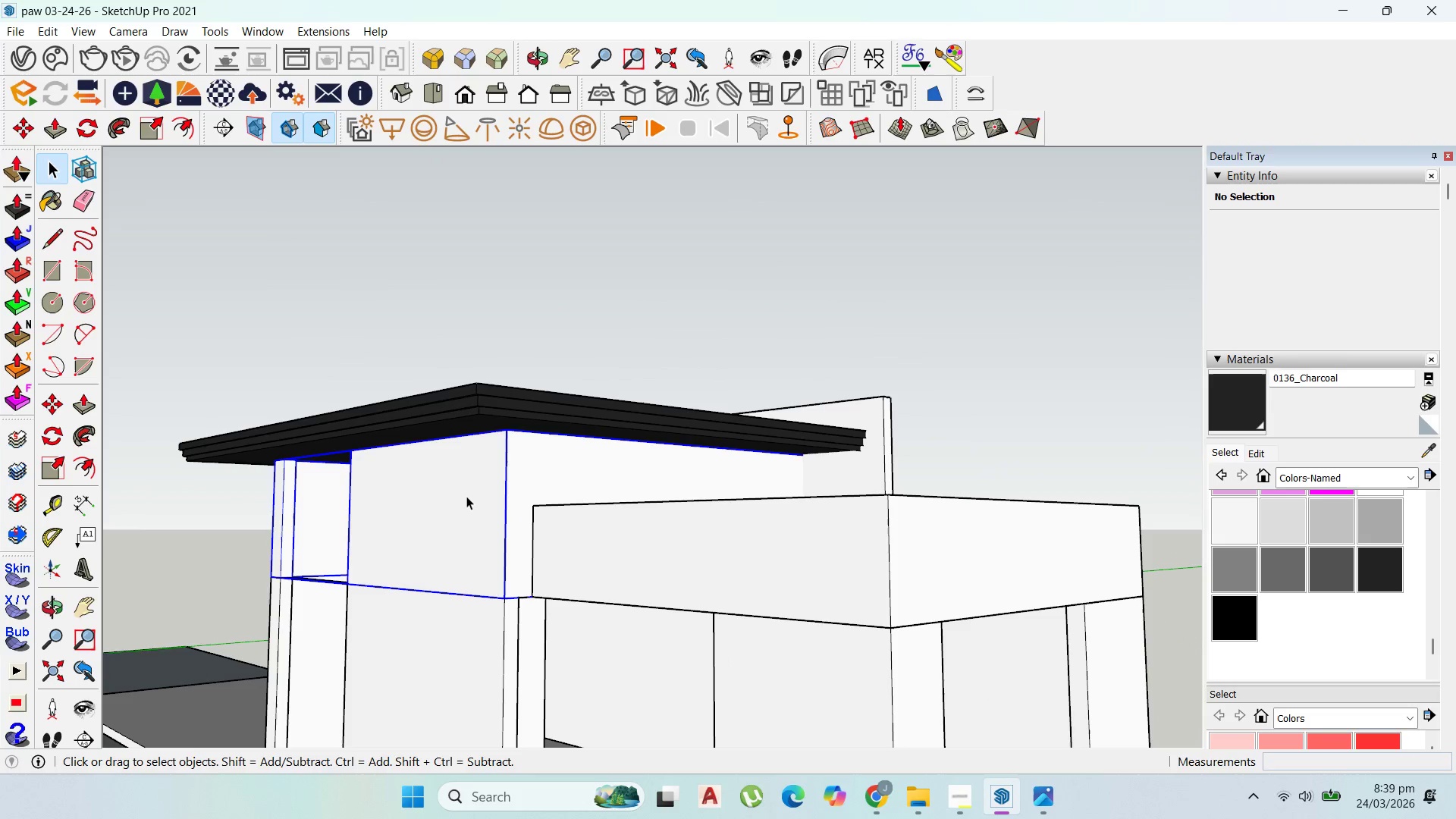 
triple_click([466, 496])
 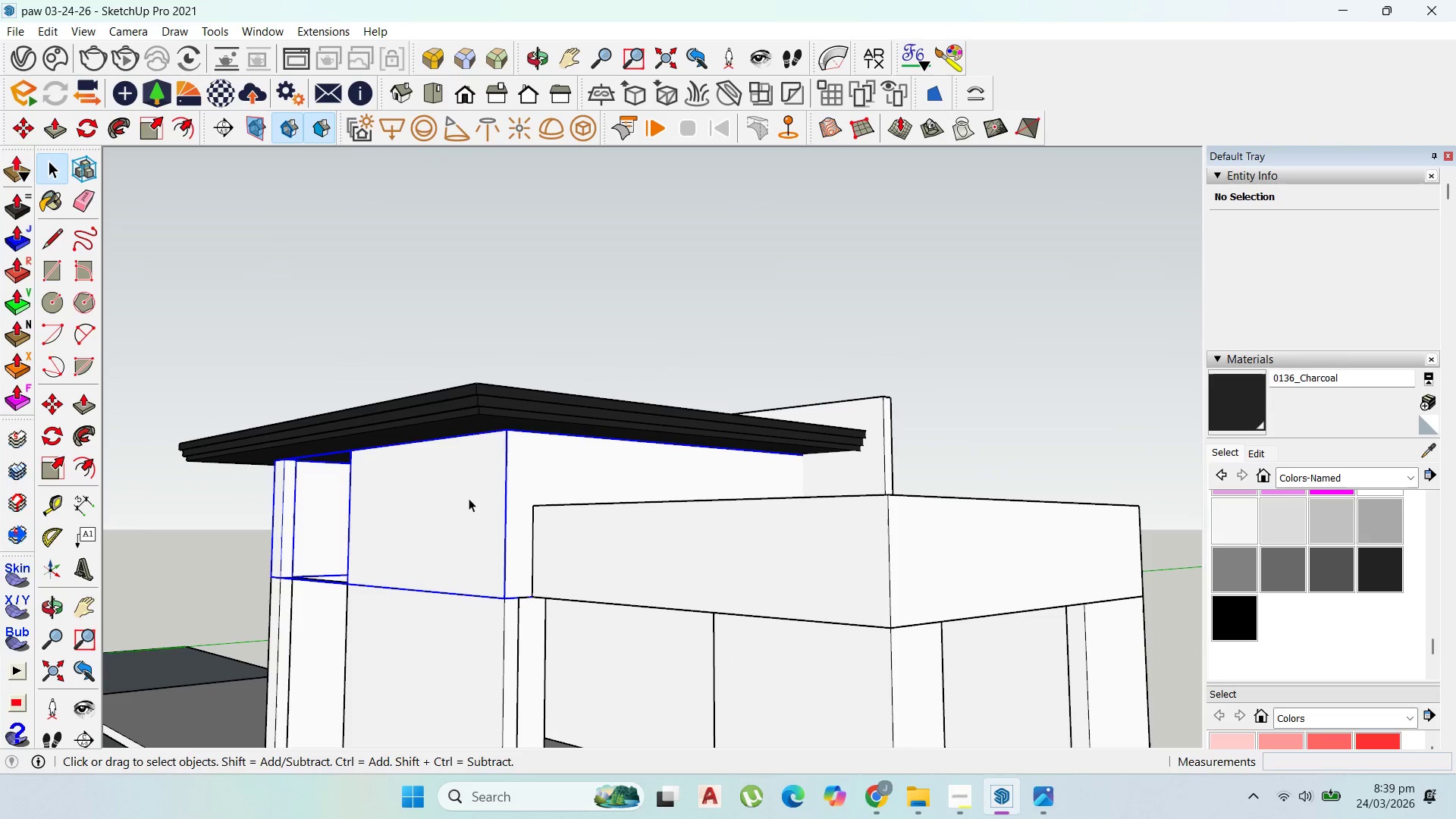 
triple_click([469, 498])
 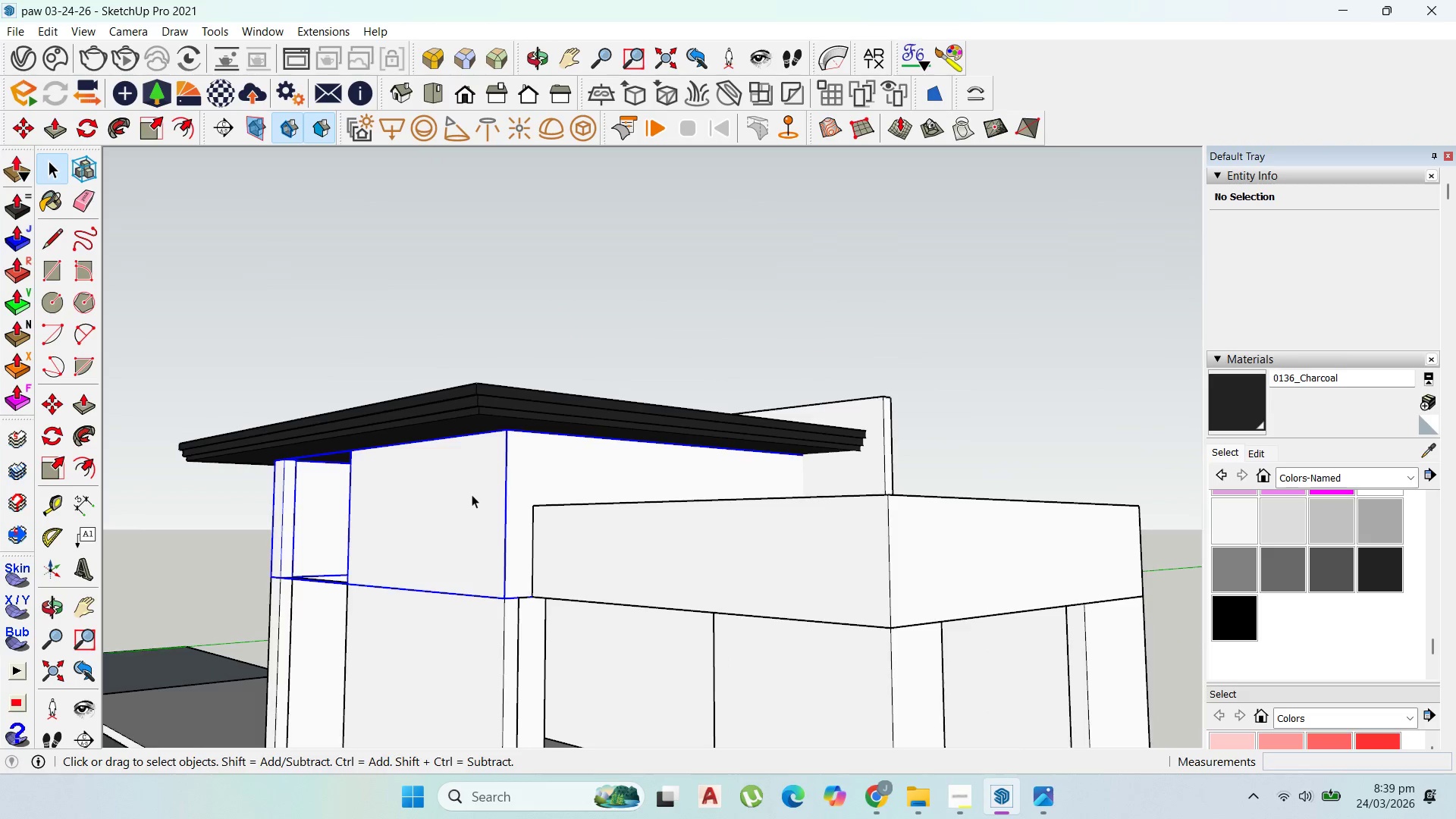 
double_click([479, 485])
 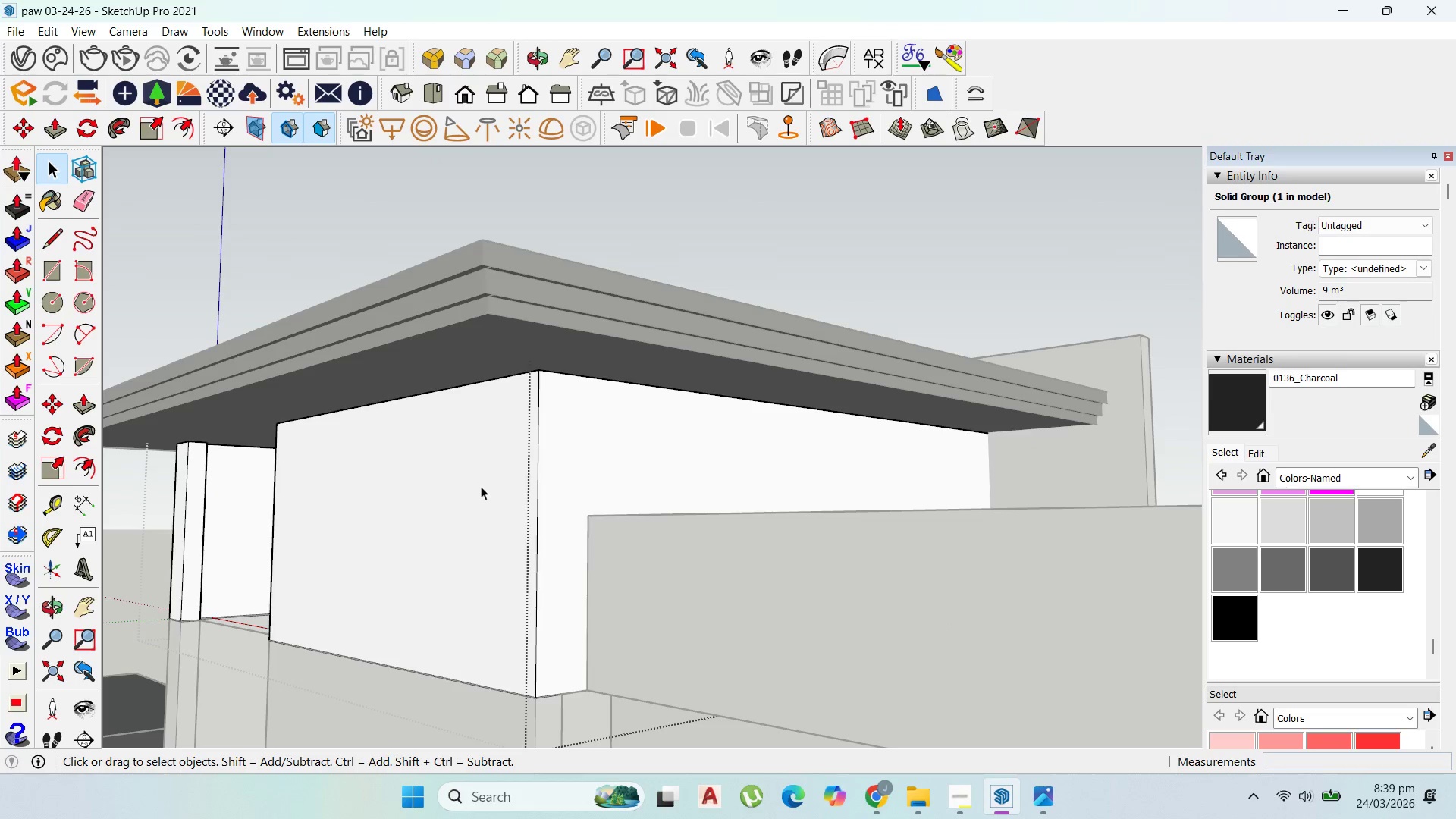 
scroll: coordinate [472, 494], scroll_direction: up, amount: 6.0
 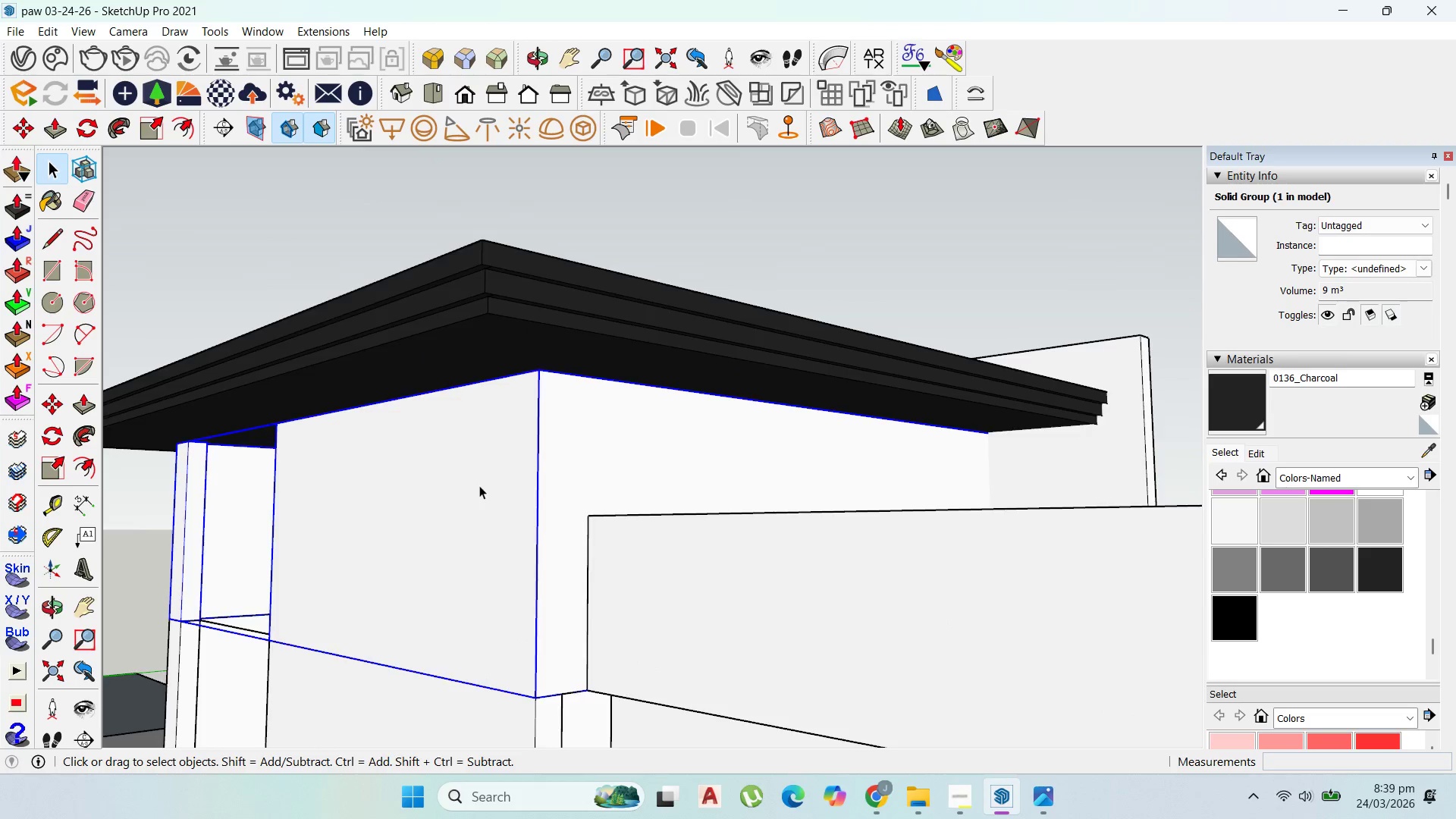 
triple_click([481, 486])
 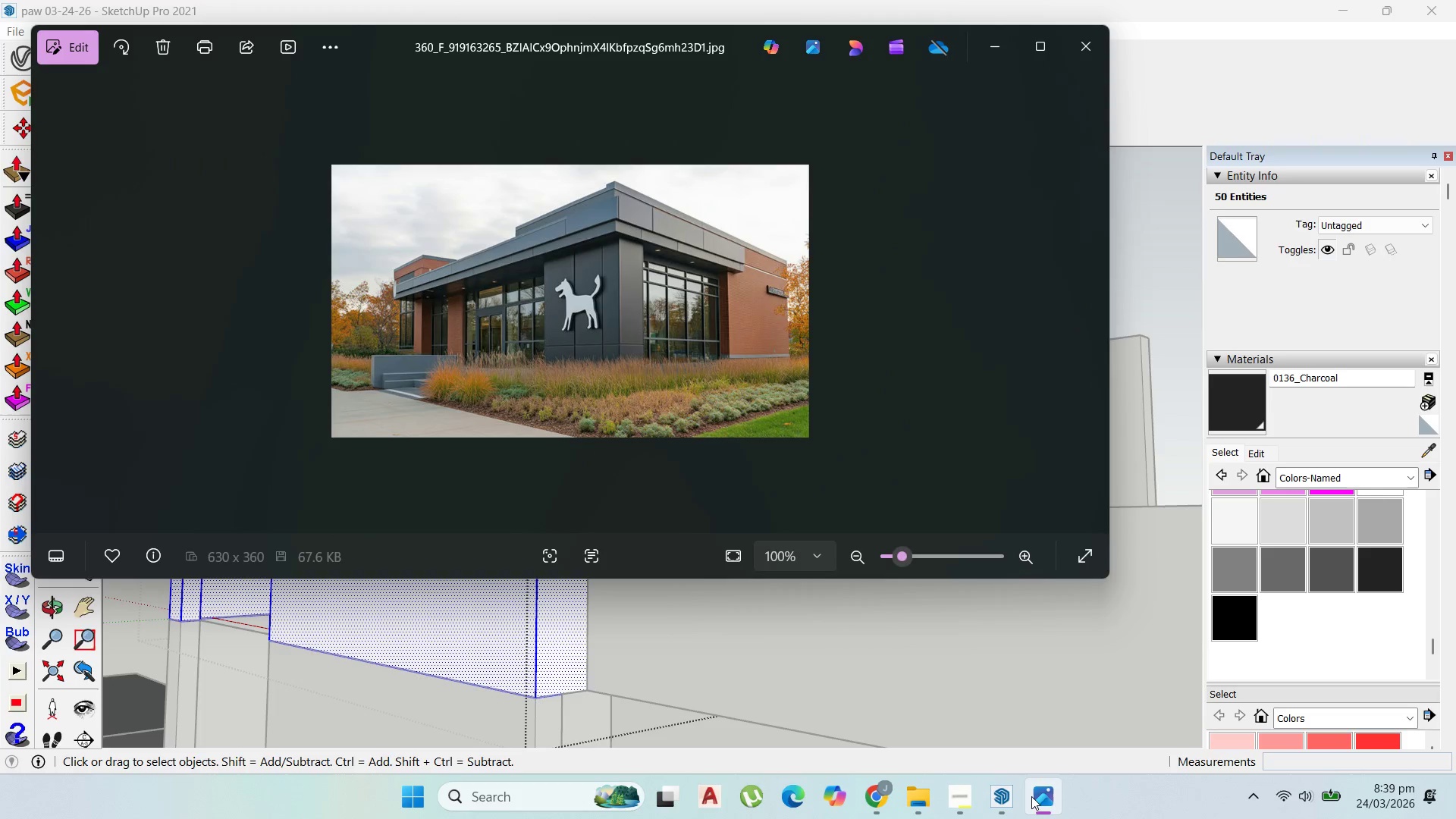 
left_click([1031, 796])
 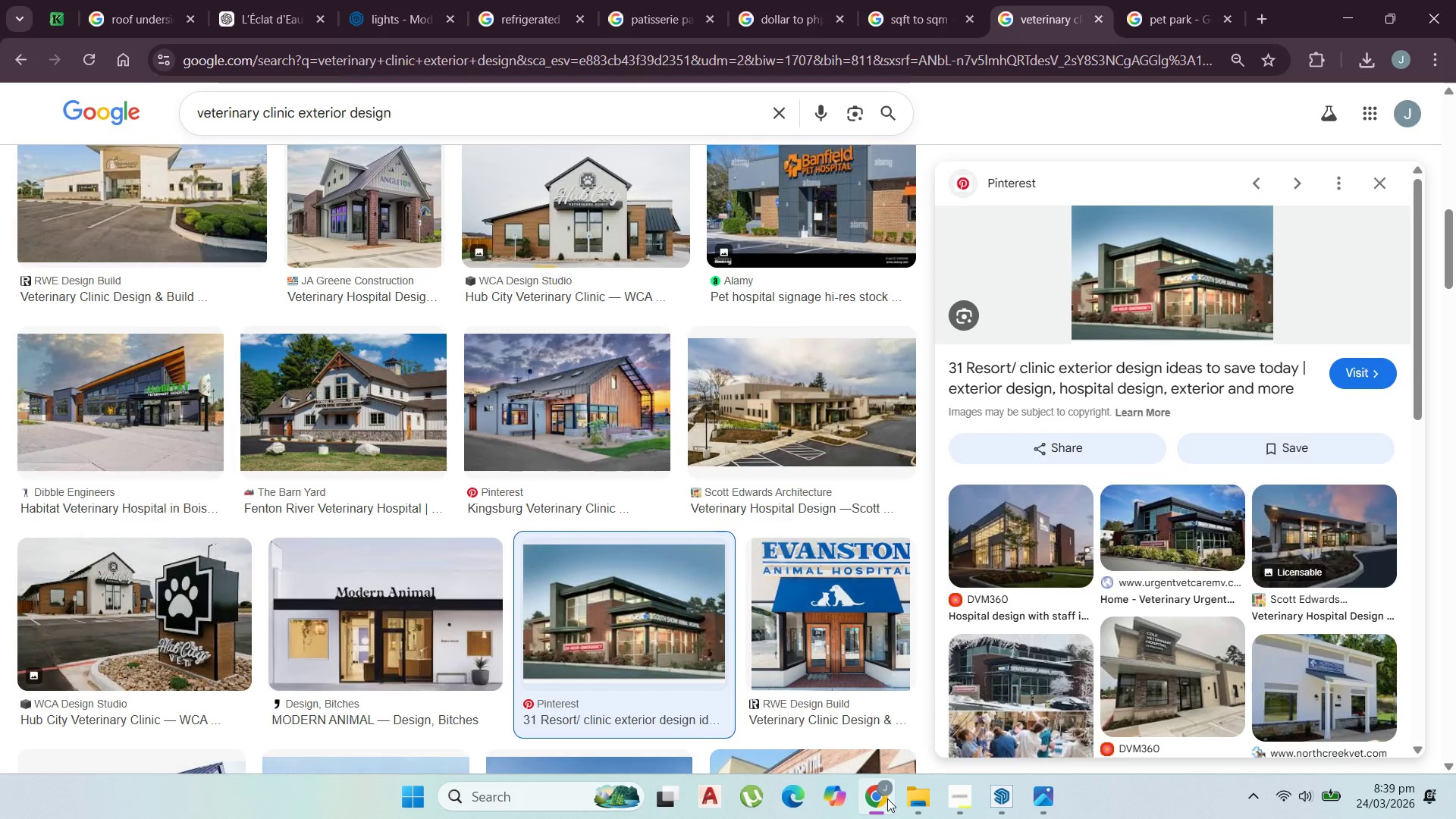 
left_click([887, 799])
 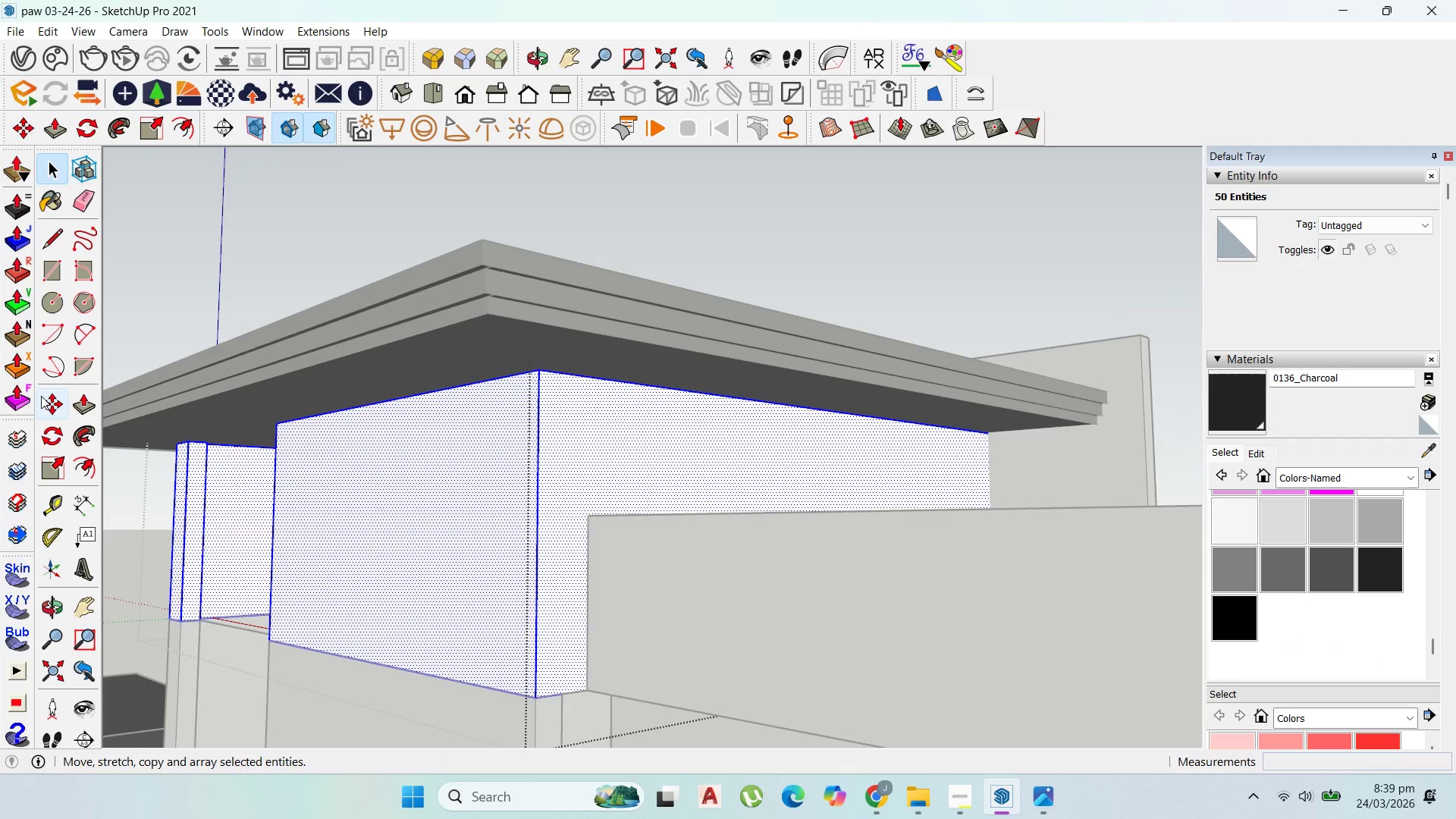 
left_click([48, 500])
 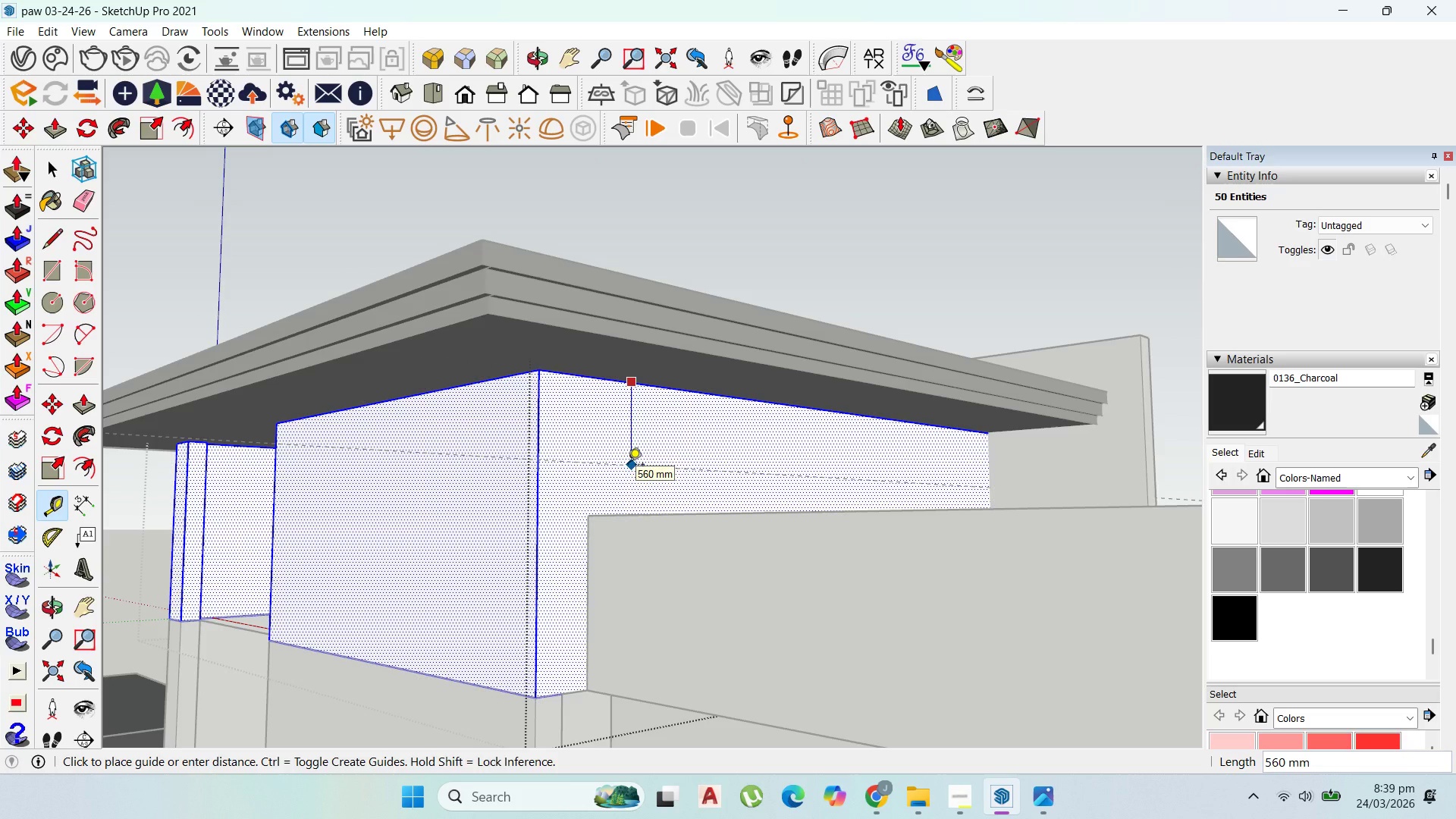 
type(500)
 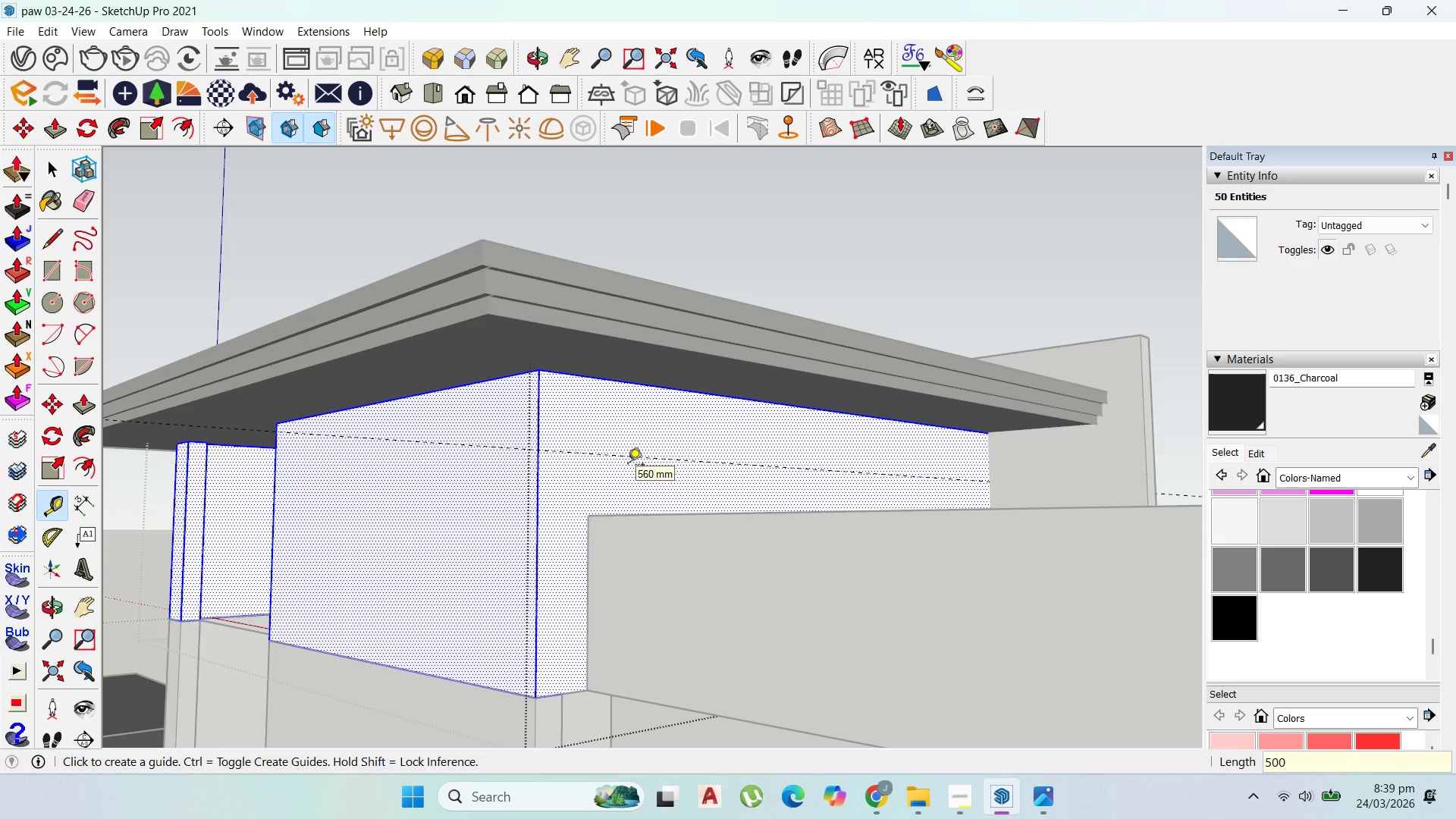 
key(Enter)
 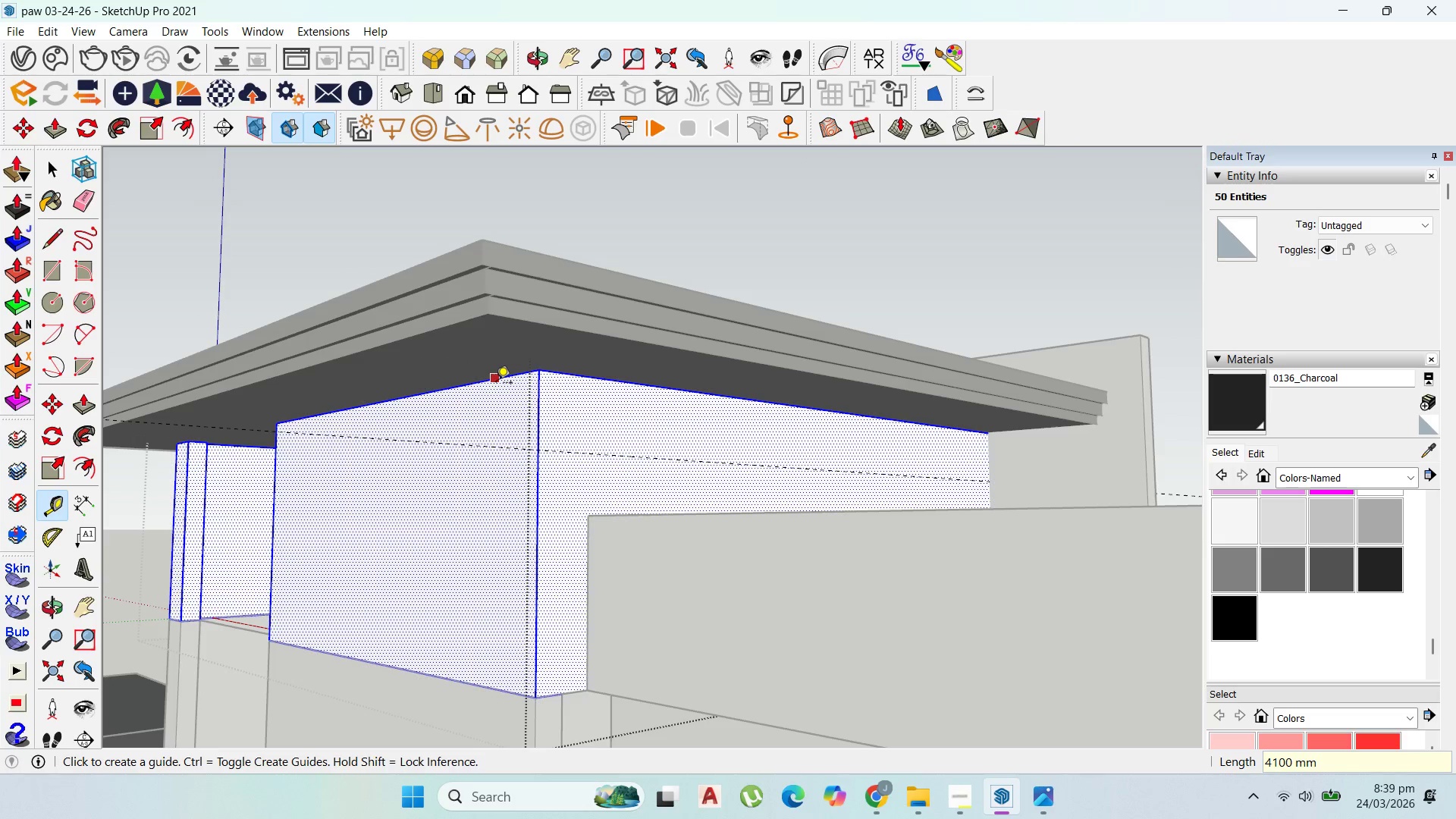 
left_click([496, 384])
 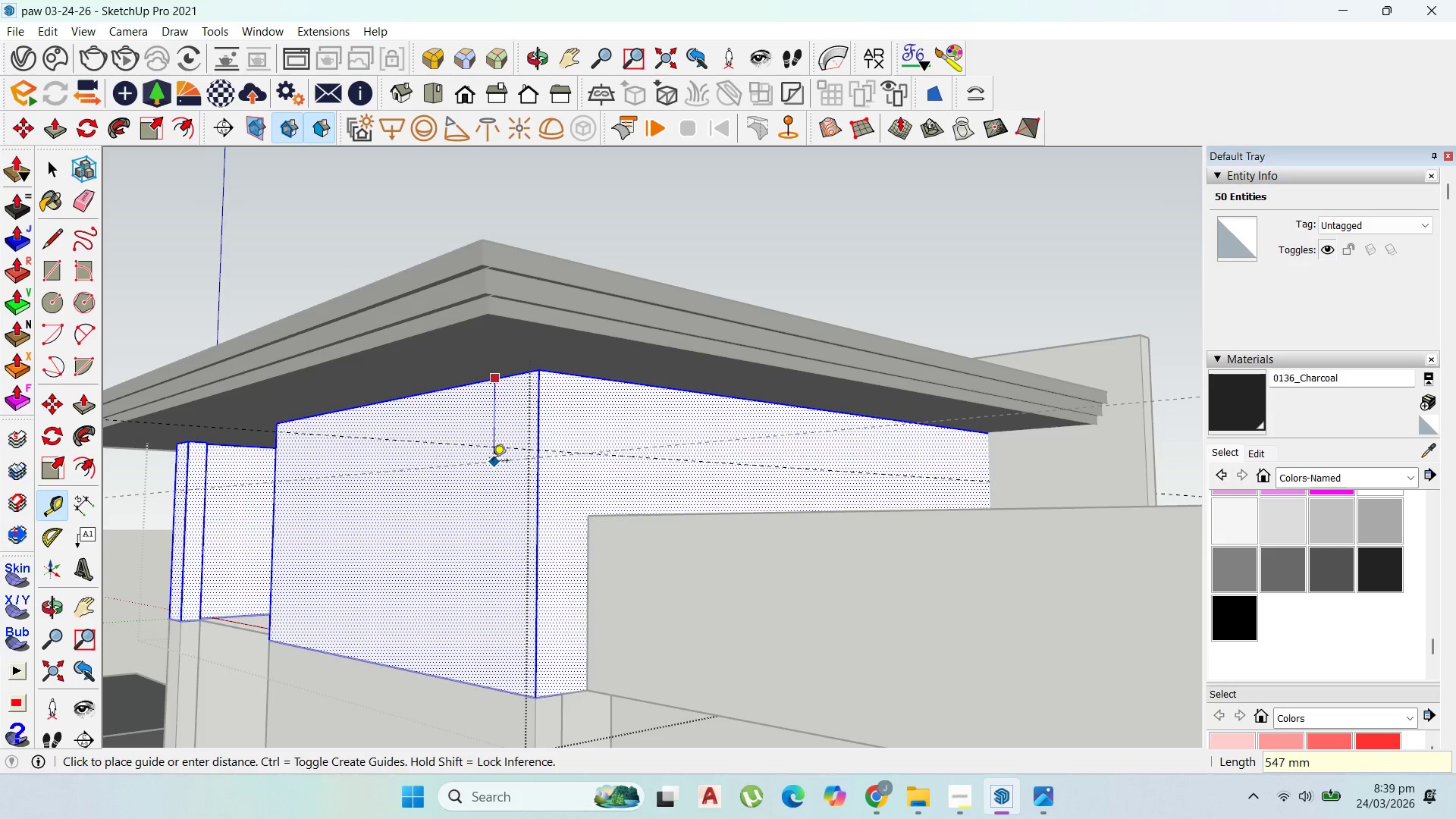 
hold_key(key=ShiftLeft, duration=0.89)
left_click([542, 450])
 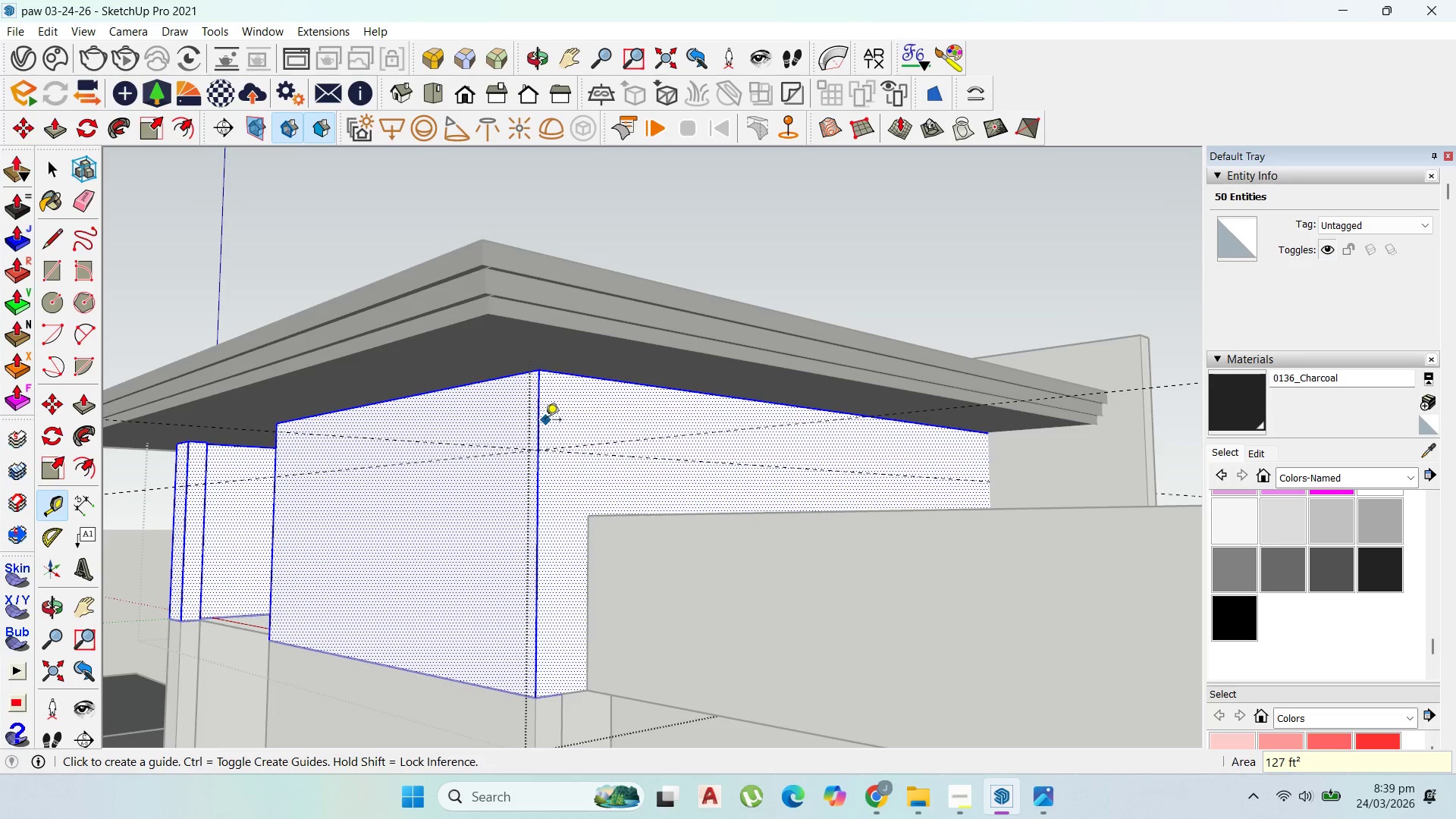 
left_click_drag(start_coordinate=[542, 417], to_coordinate=[550, 417])
 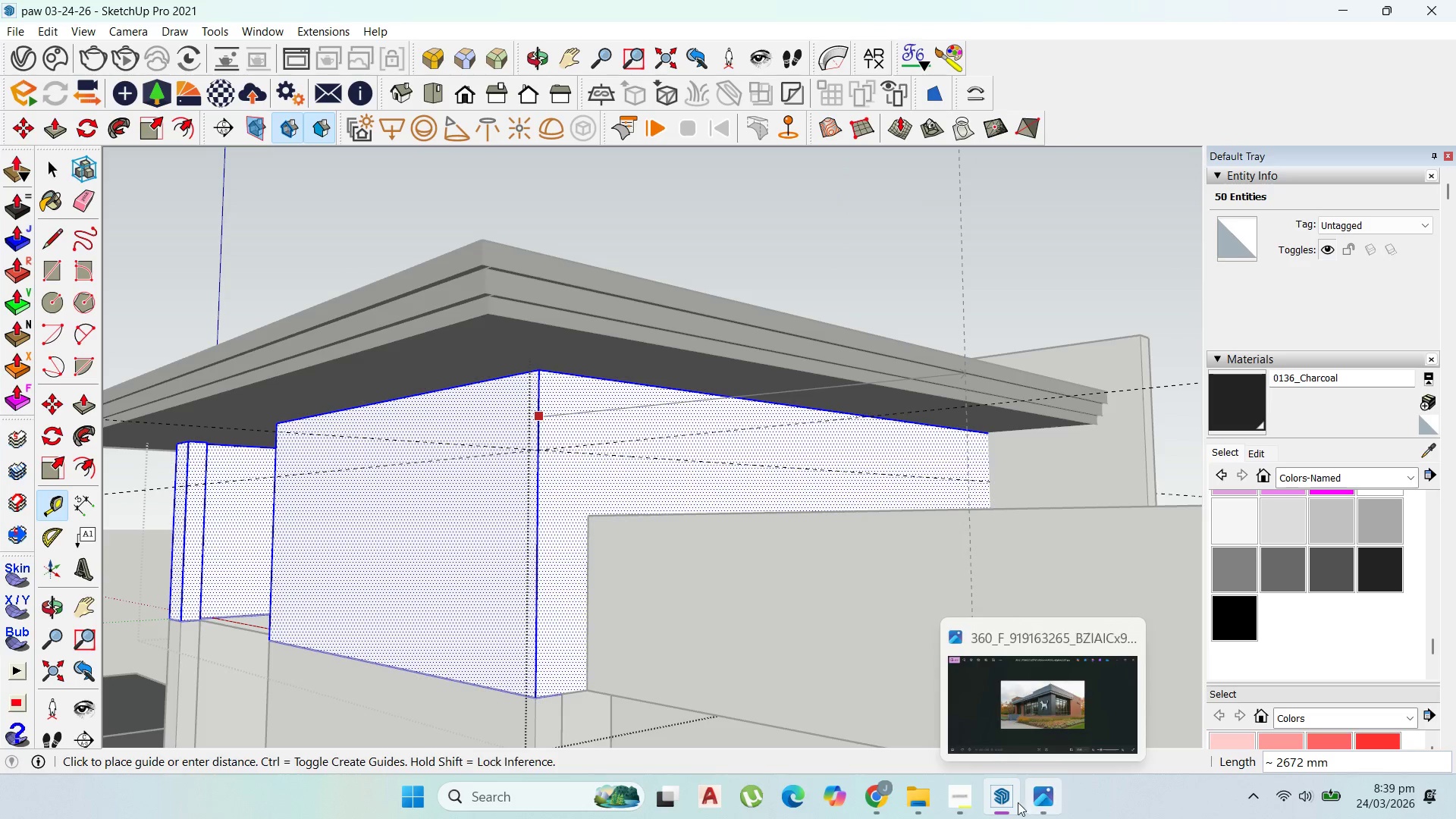 
left_click([885, 791])
 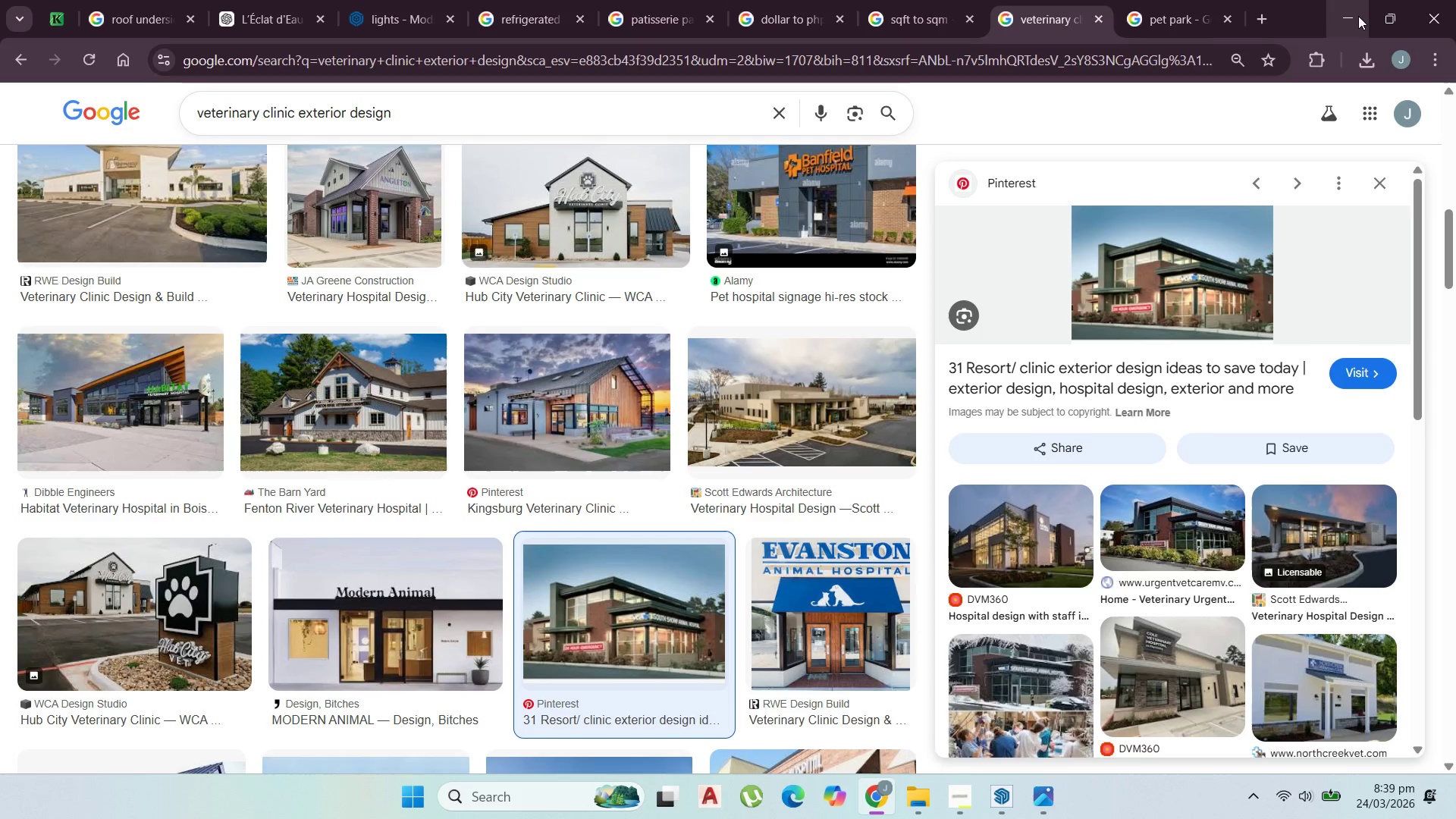 
left_click([1355, 15])
 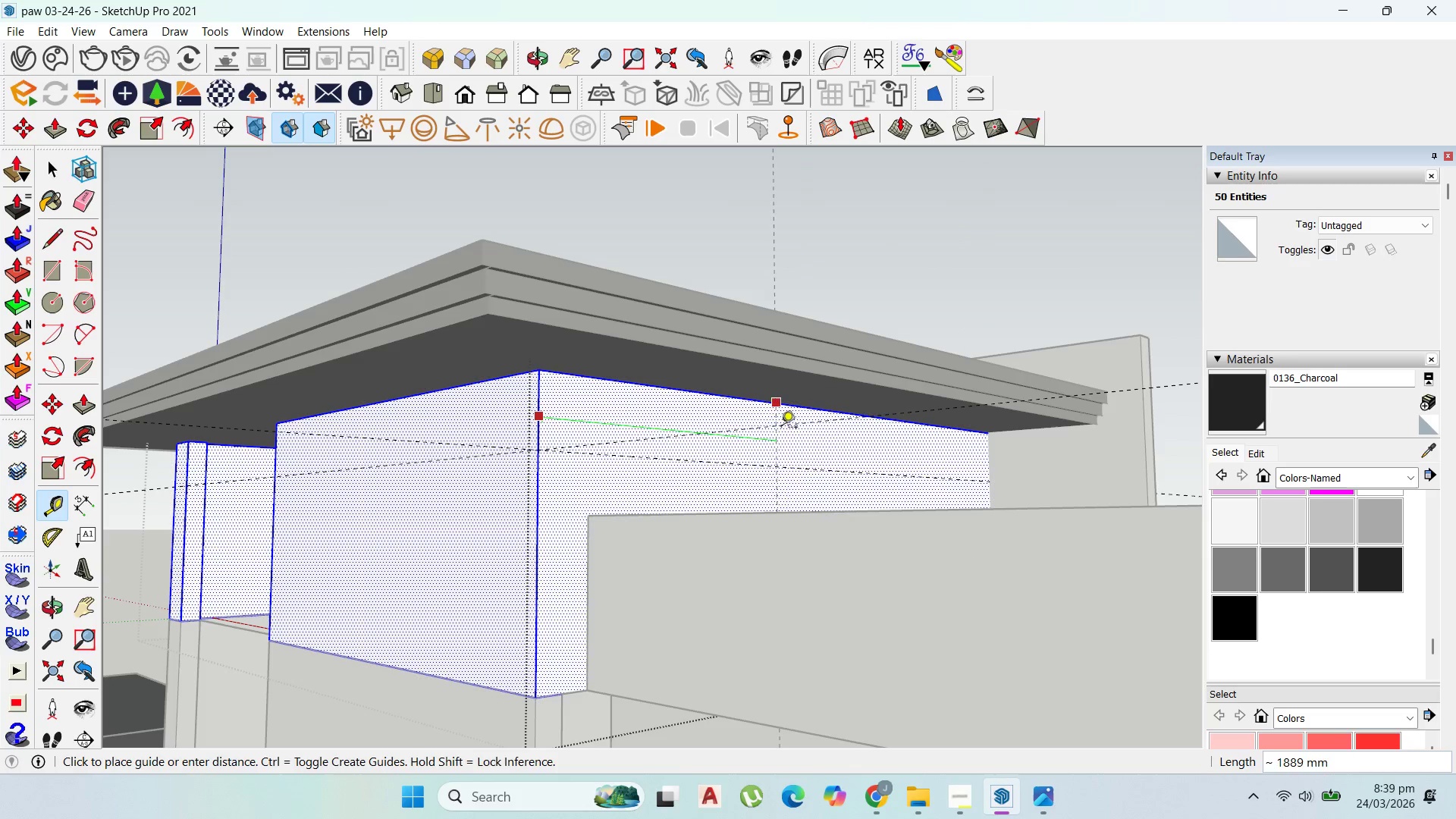 
scroll: coordinate [830, 450], scroll_direction: up, amount: 1.0
 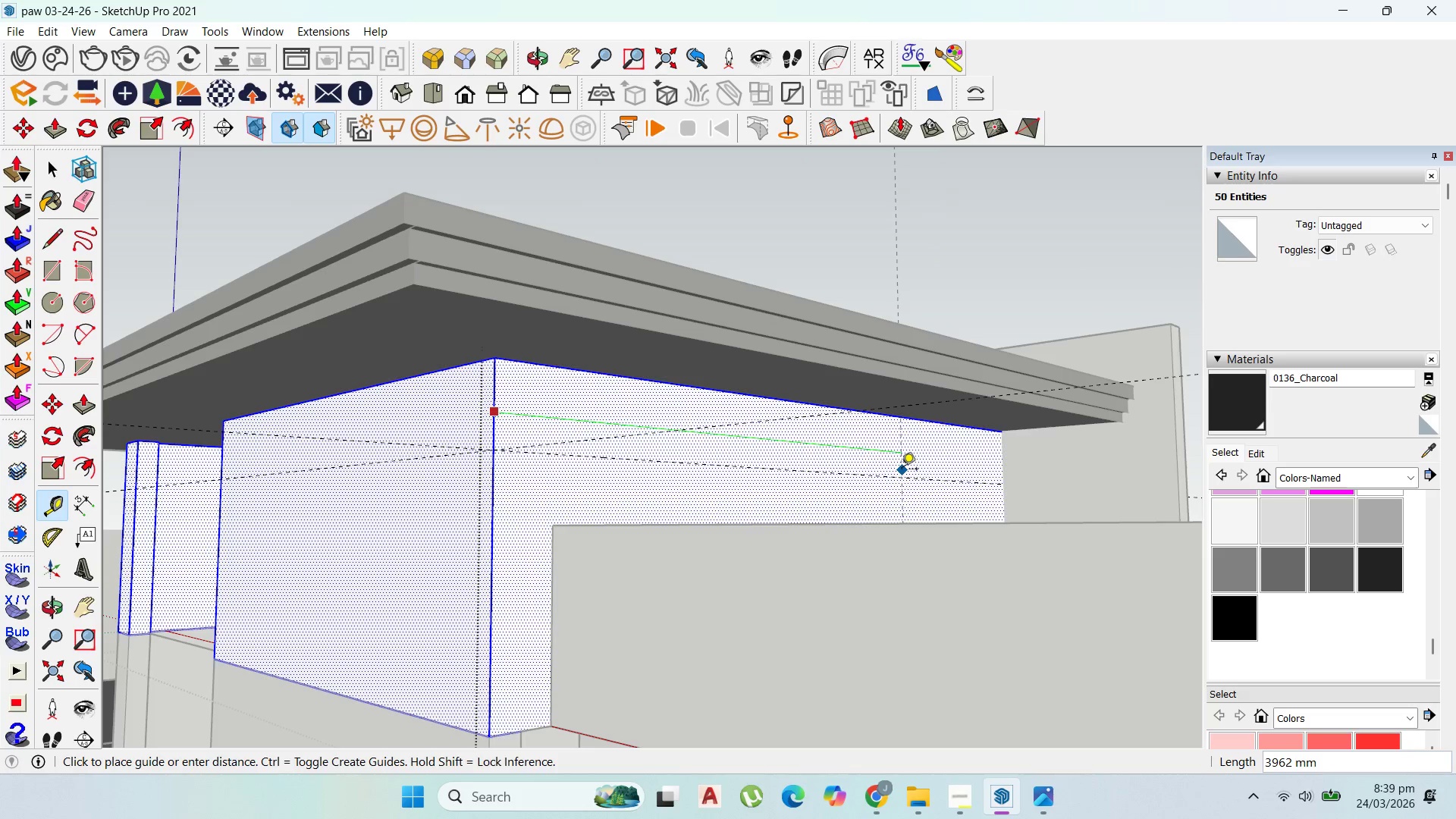 
wait(7.37)
 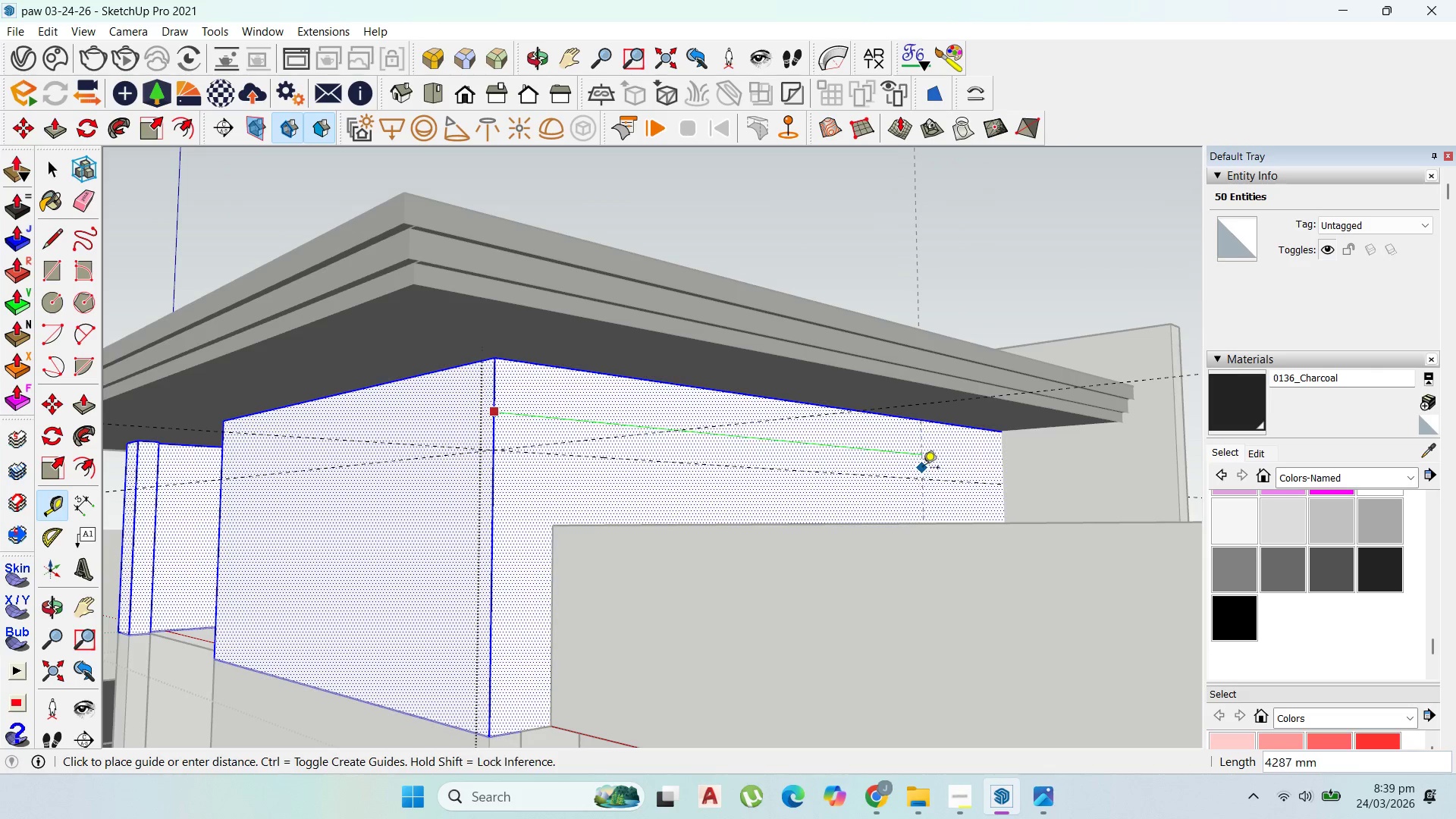 
type(36)
key(Backspace)
type(55)
key(Backspace)
type(00)
 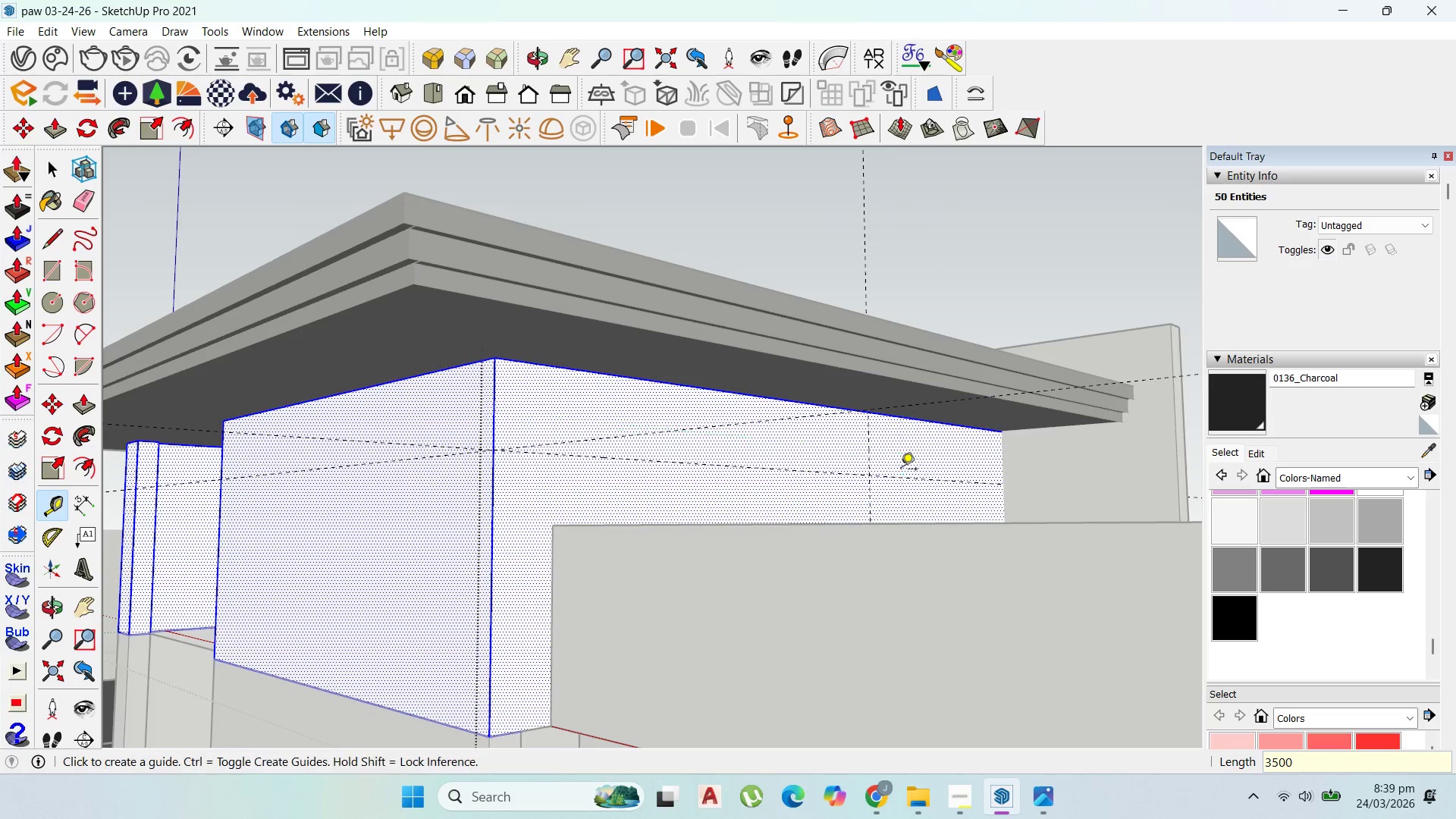 
key(Enter)
 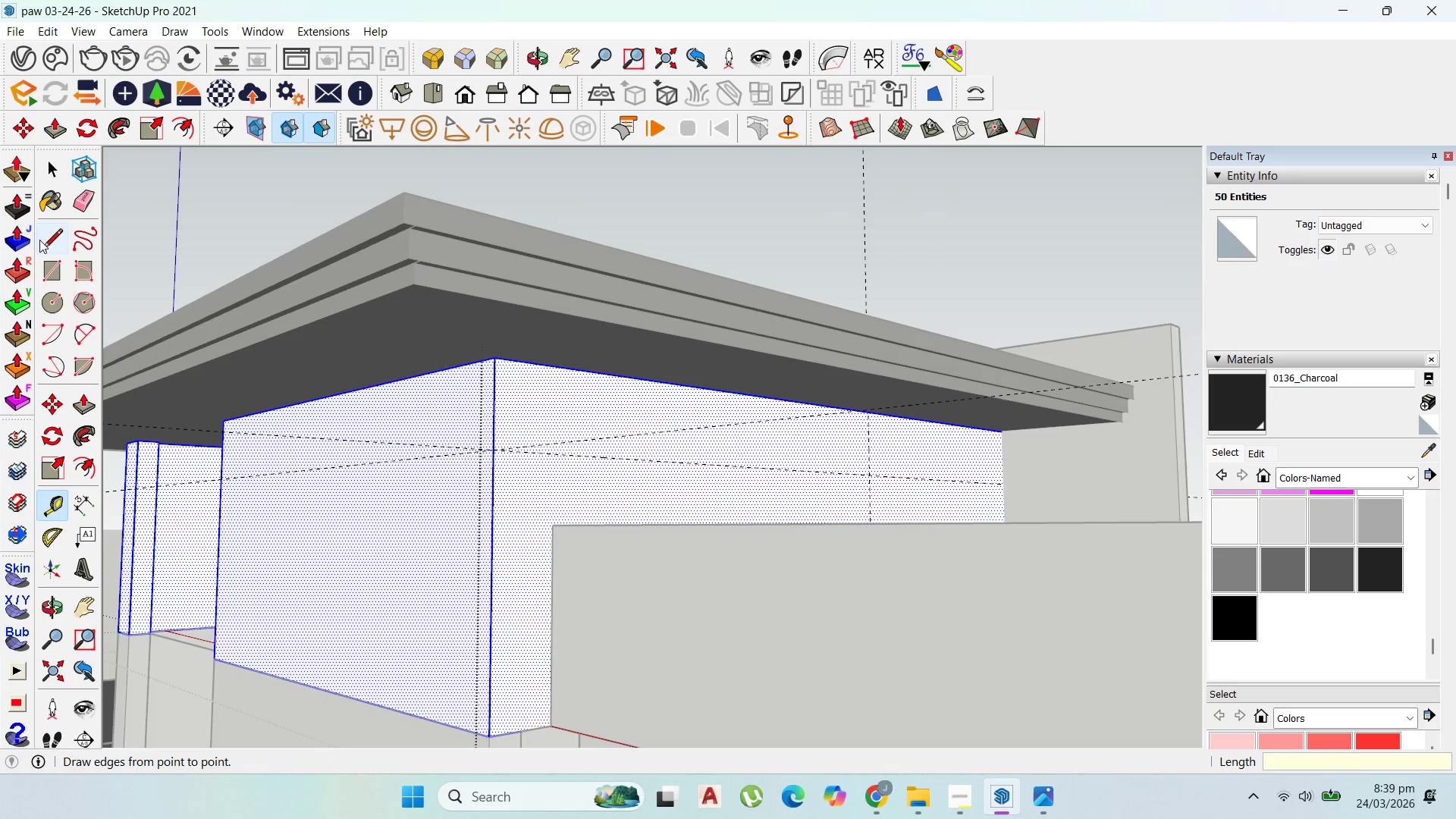 
left_click([52, 263])
 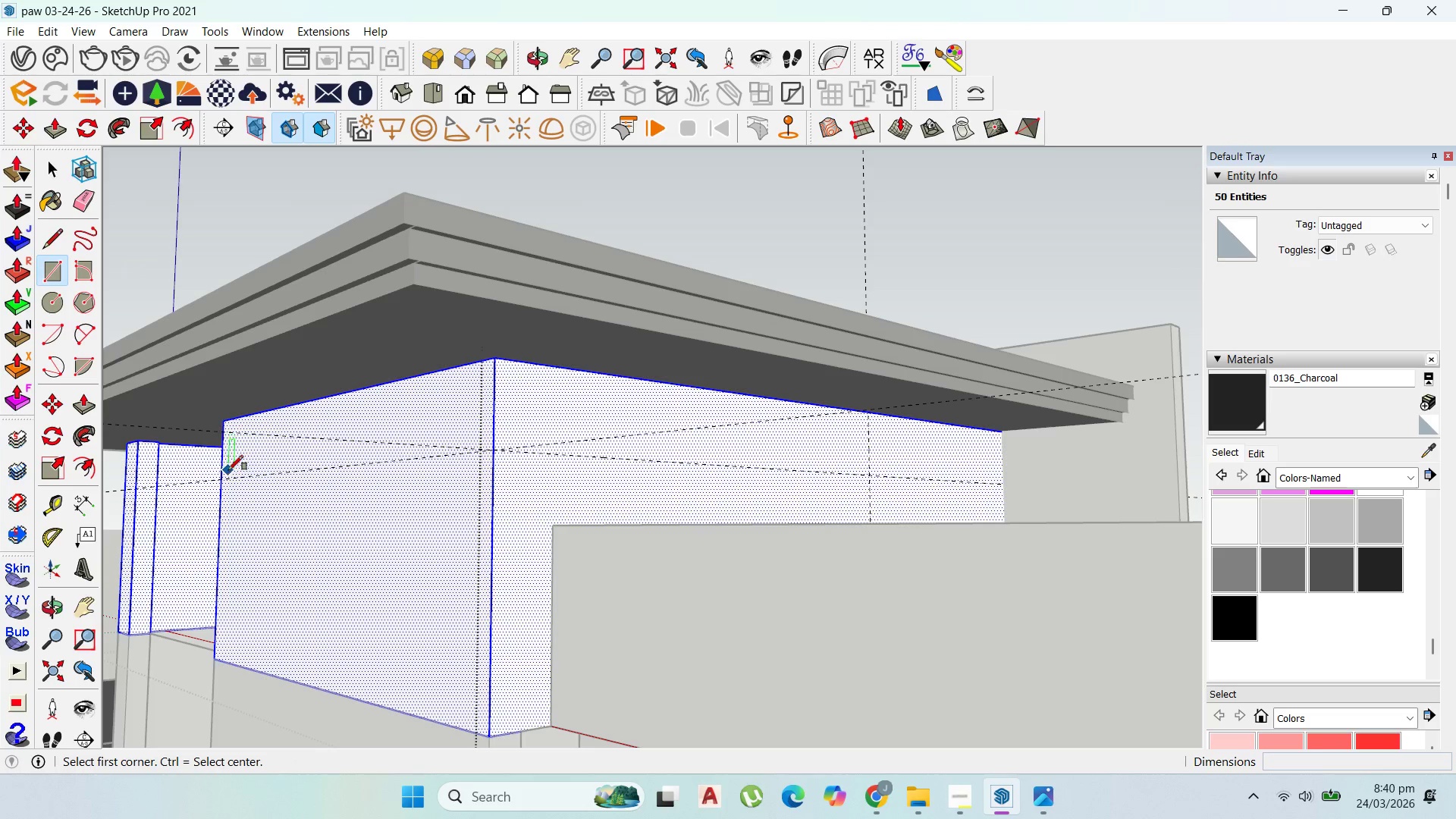 
left_click([221, 477])
 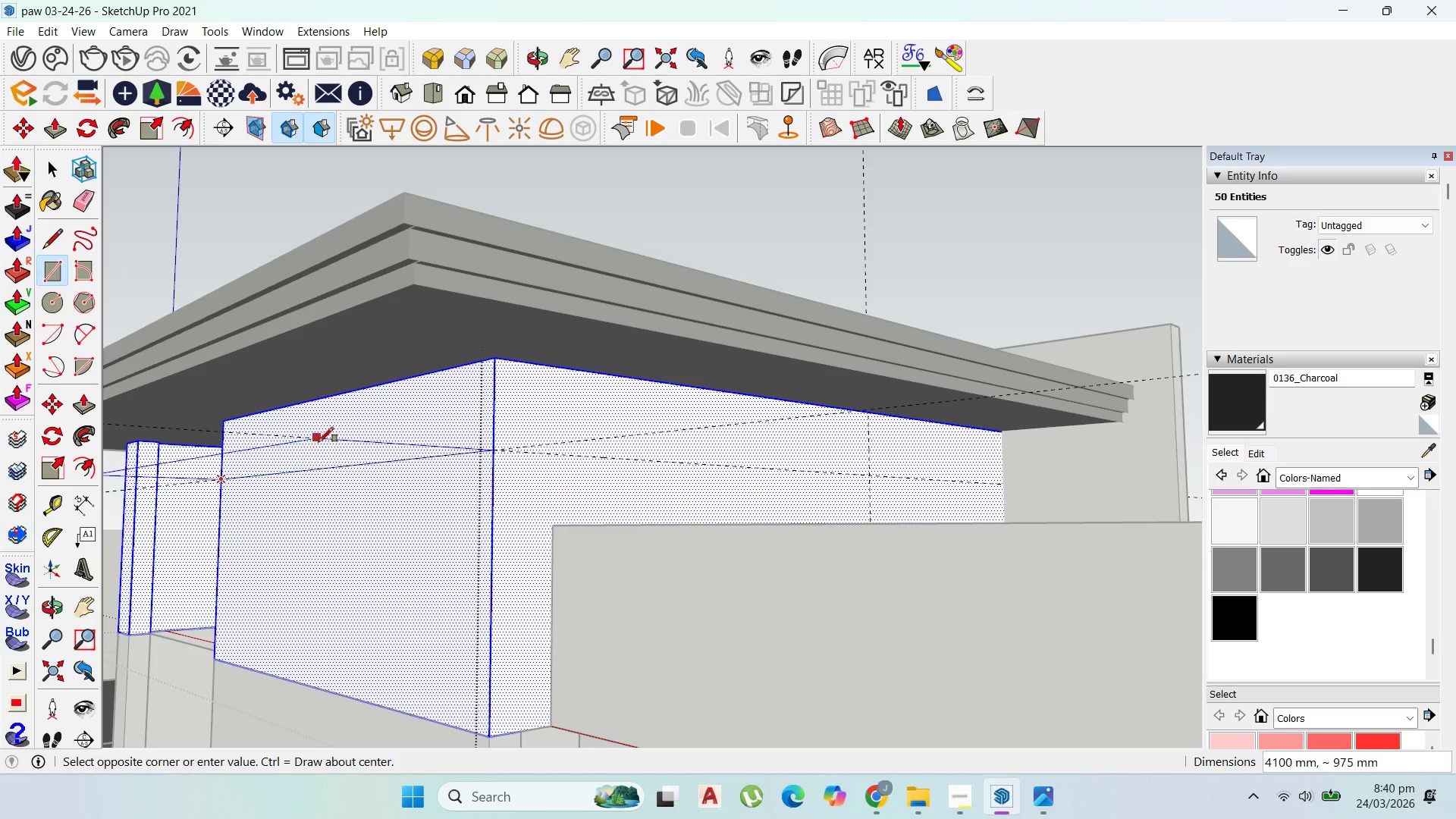 
scroll: coordinate [335, 442], scroll_direction: up, amount: 1.0
 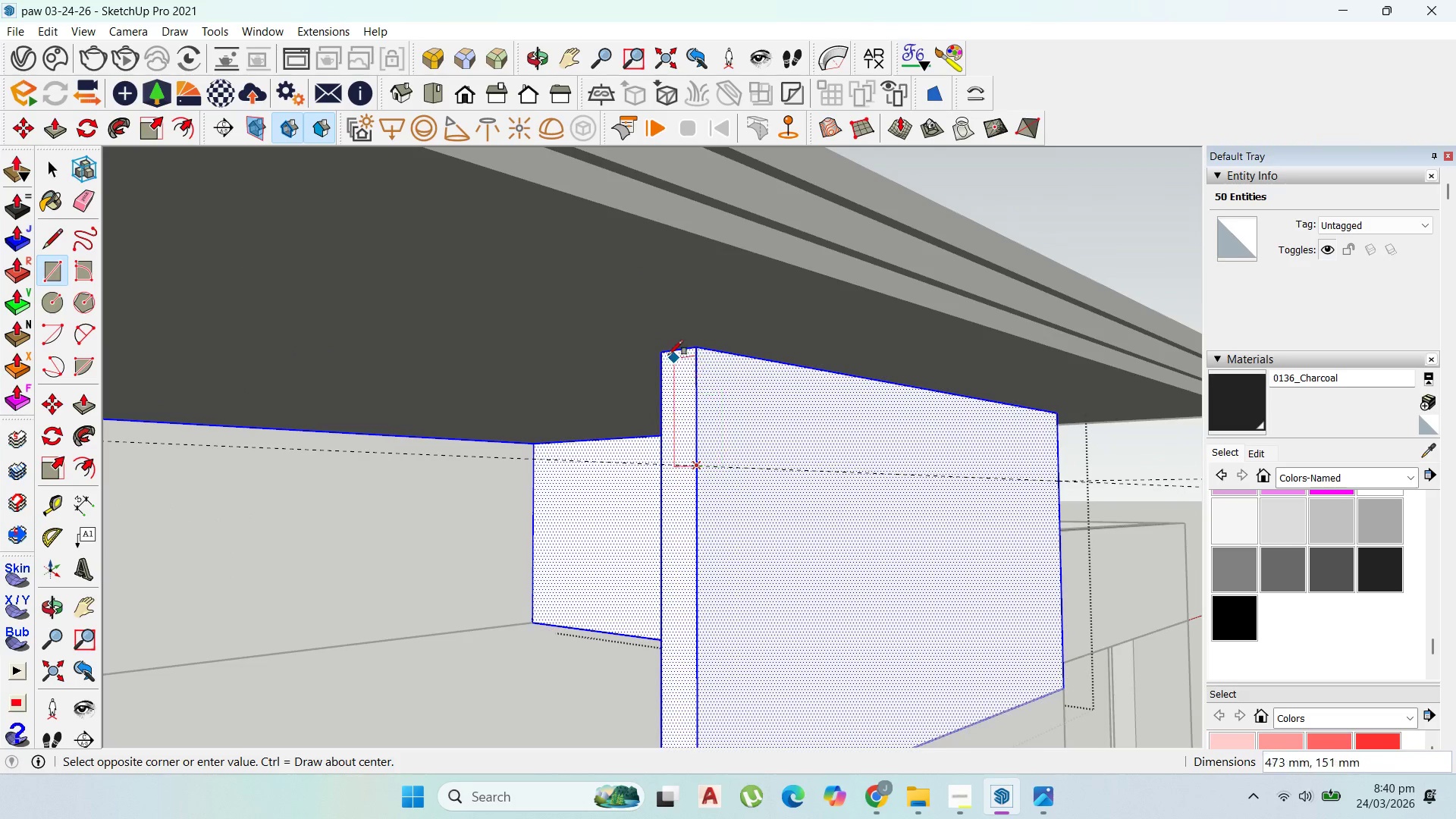 
left_click([667, 355])
 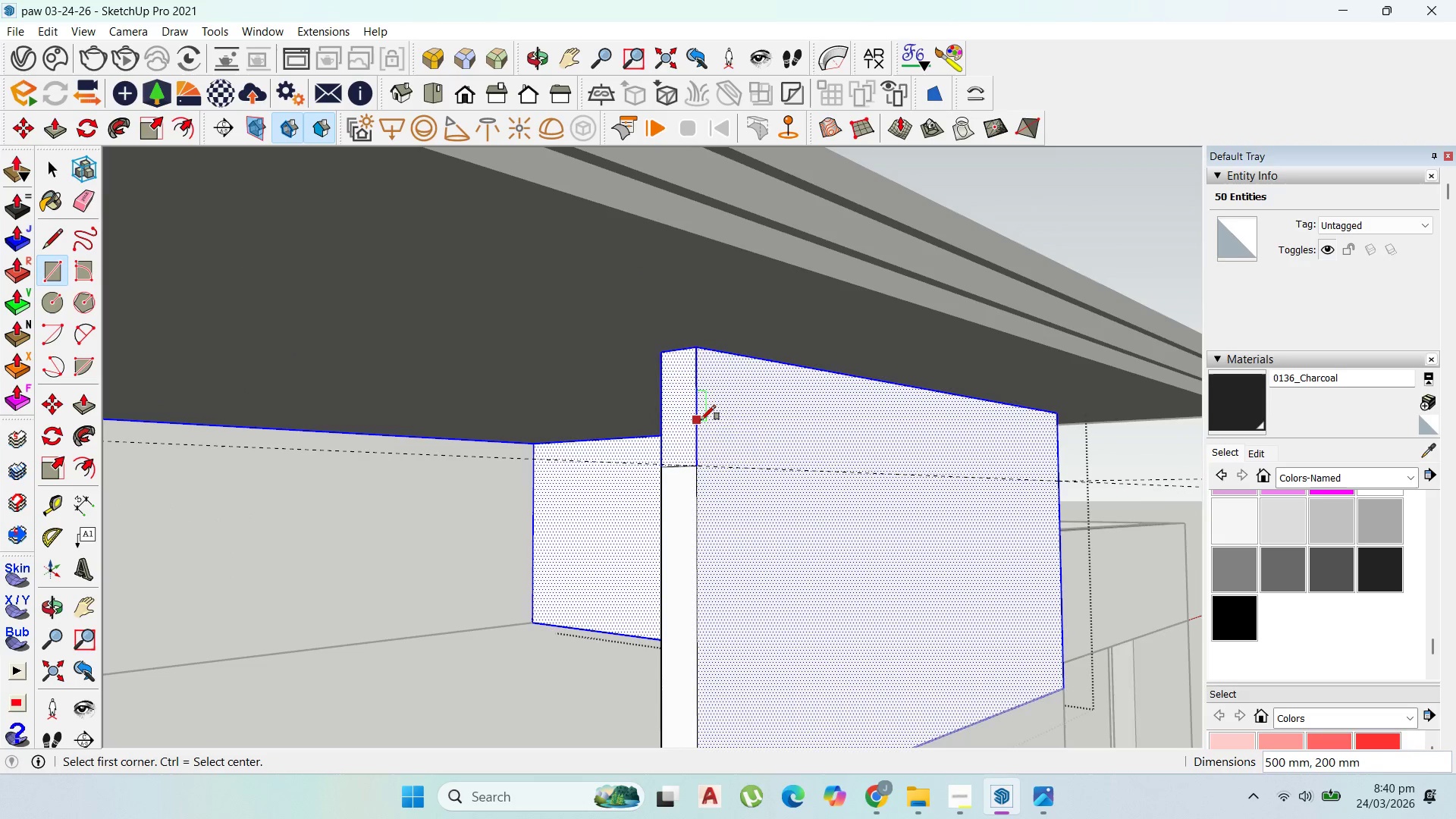 
key(P)
 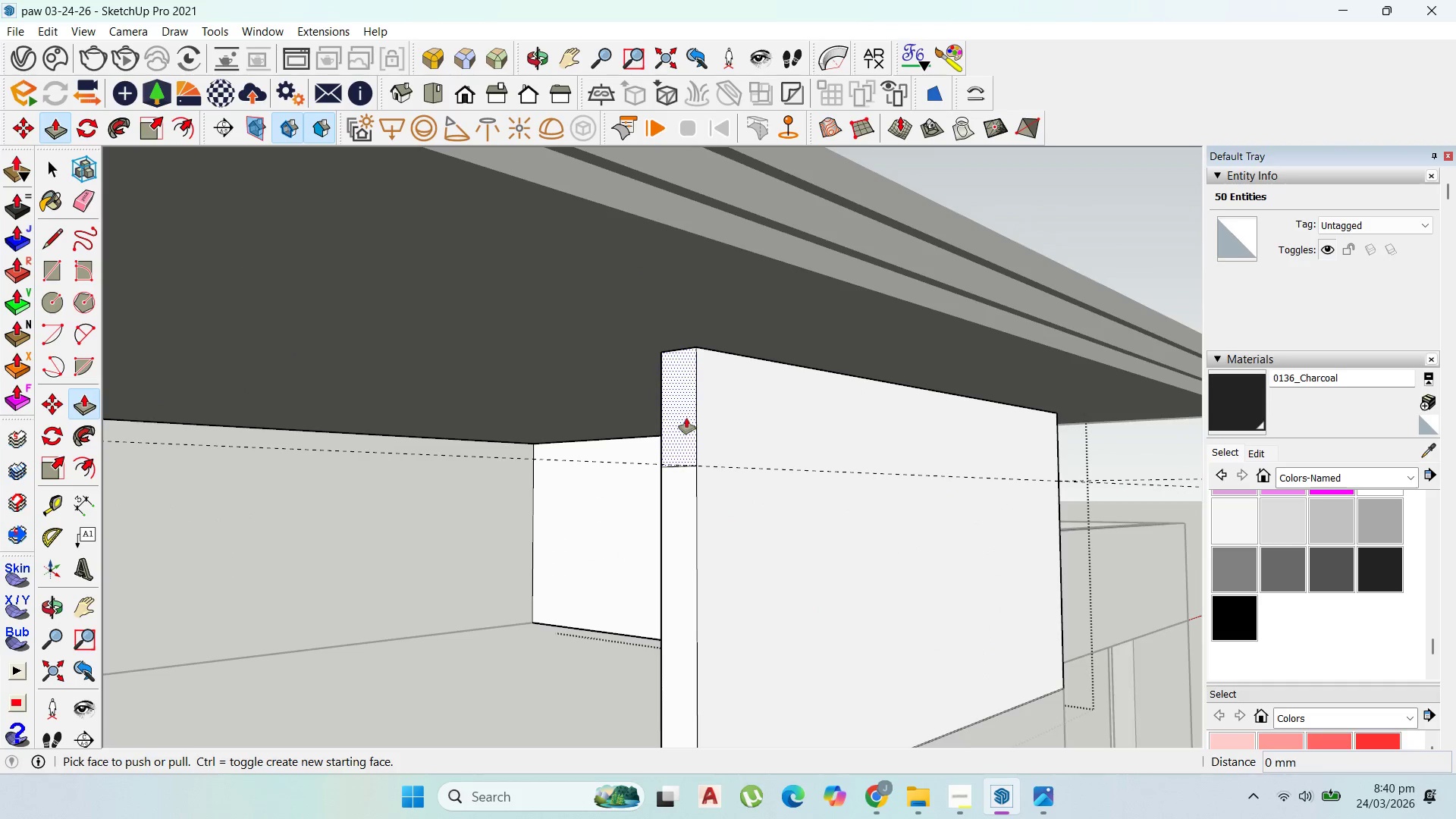 
left_click_drag(start_coordinate=[686, 418], to_coordinate=[1053, 436])
 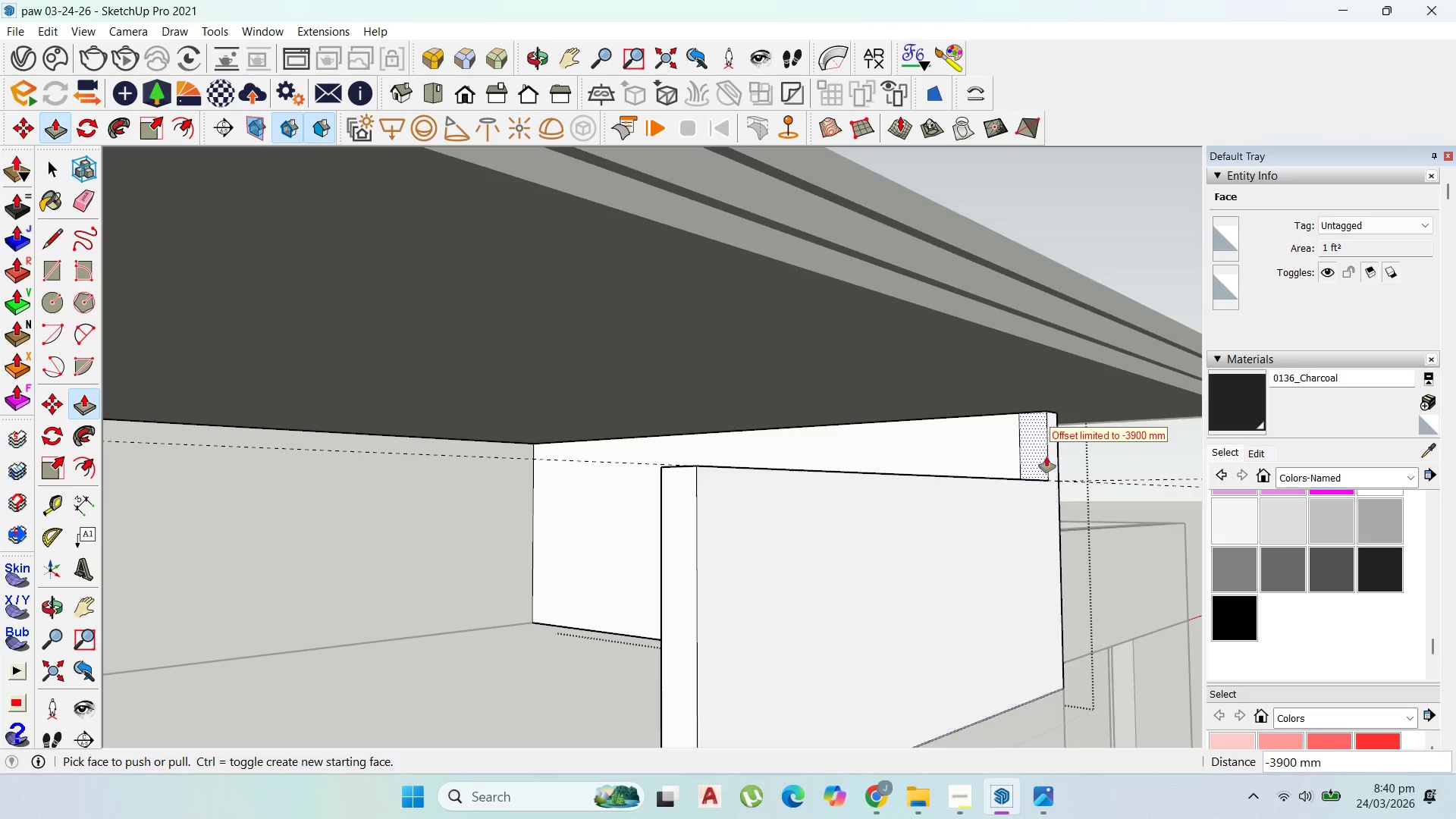 
scroll: coordinate [1049, 458], scroll_direction: up, amount: 3.0
 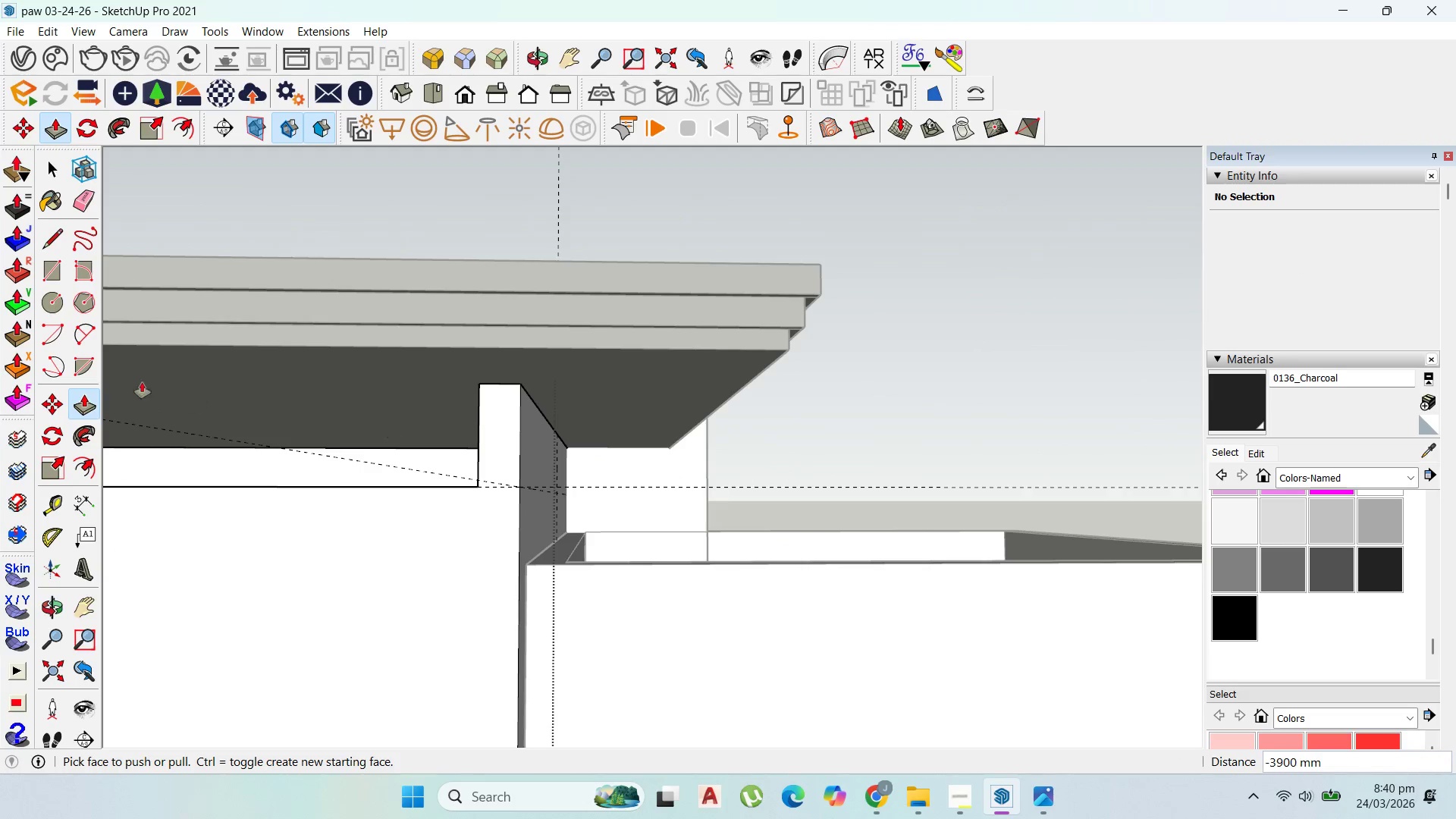 
left_click([48, 276])
 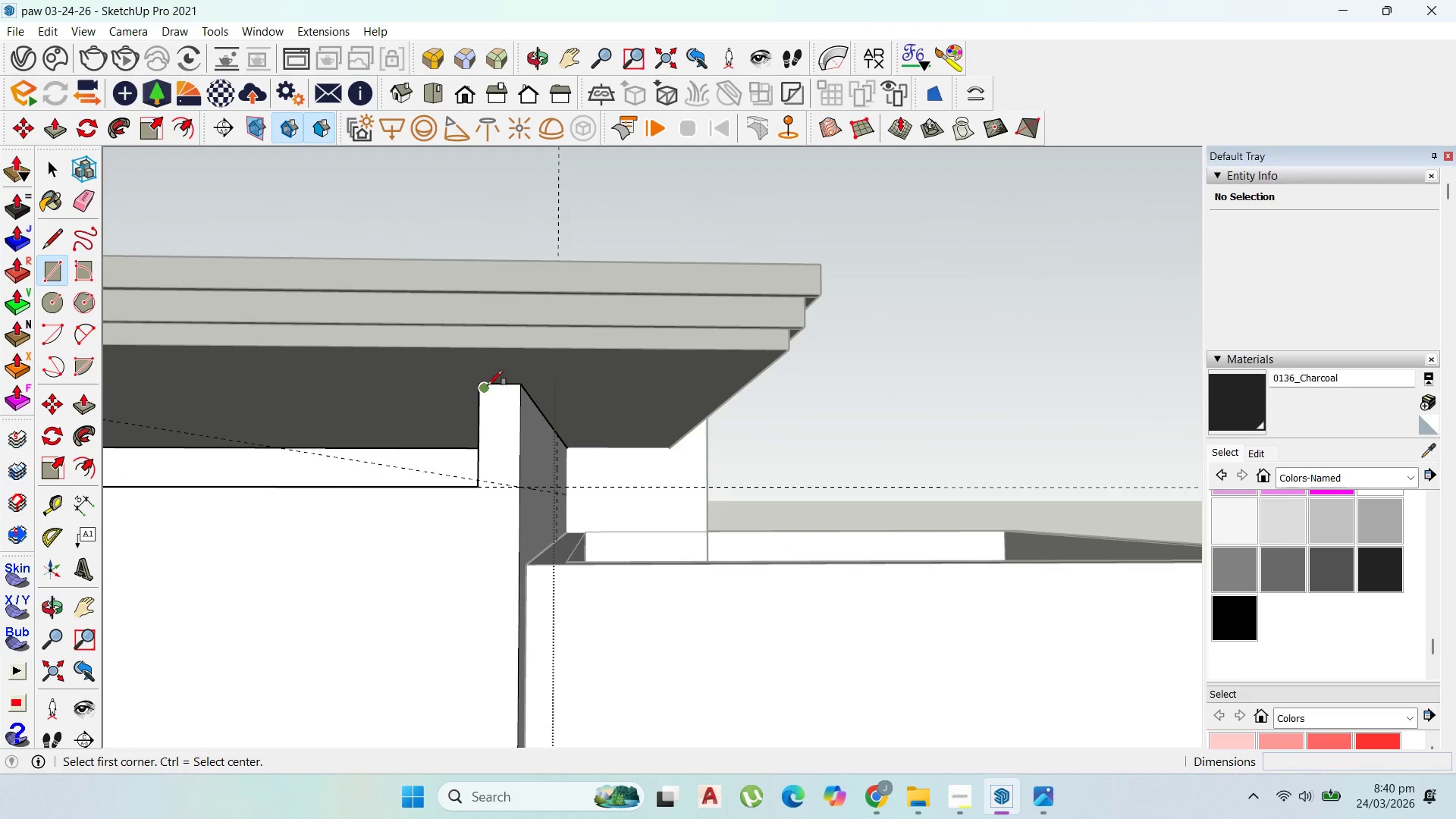 
left_click([485, 385])
 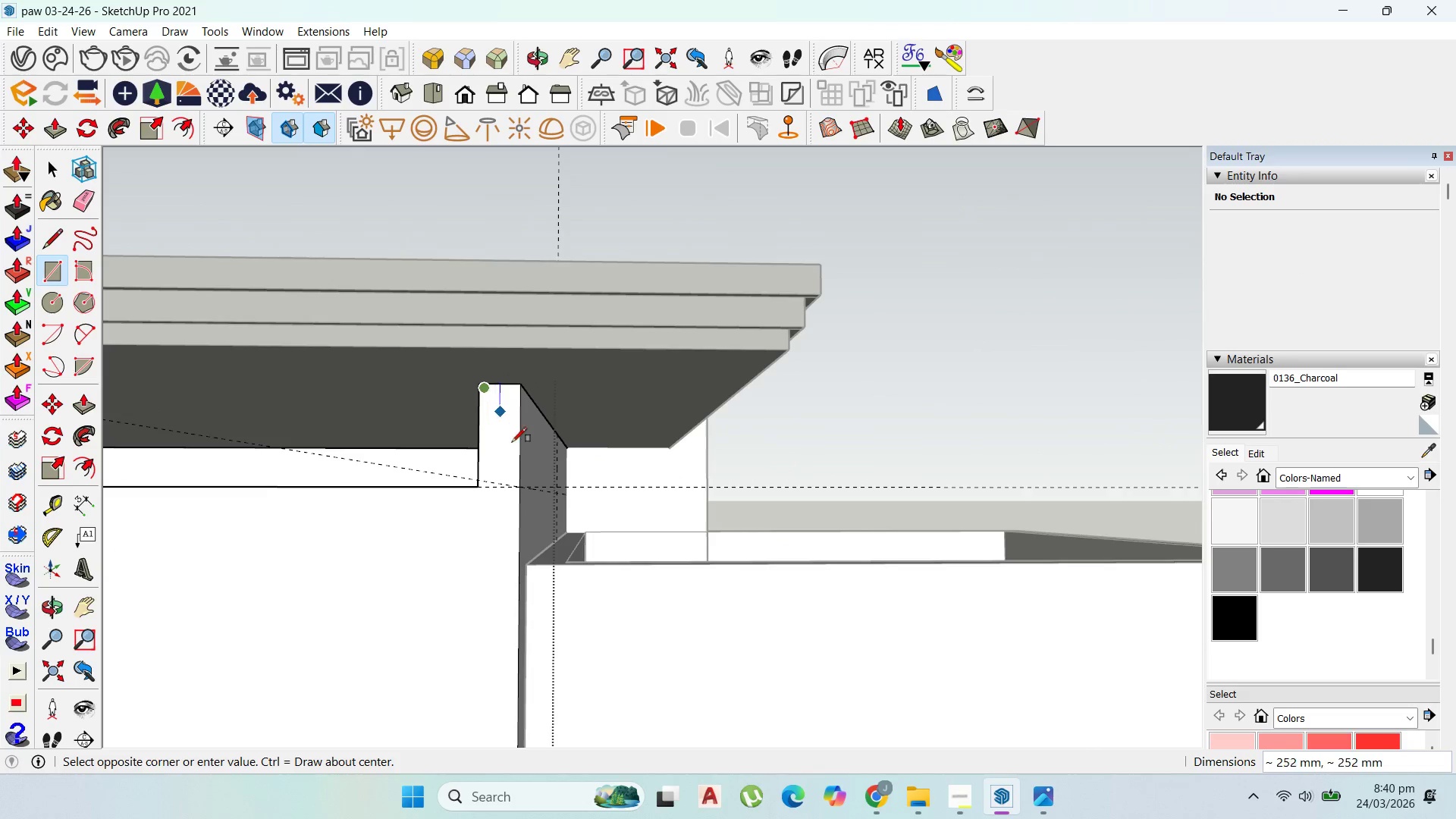 
scroll: coordinate [519, 494], scroll_direction: up, amount: 5.0
 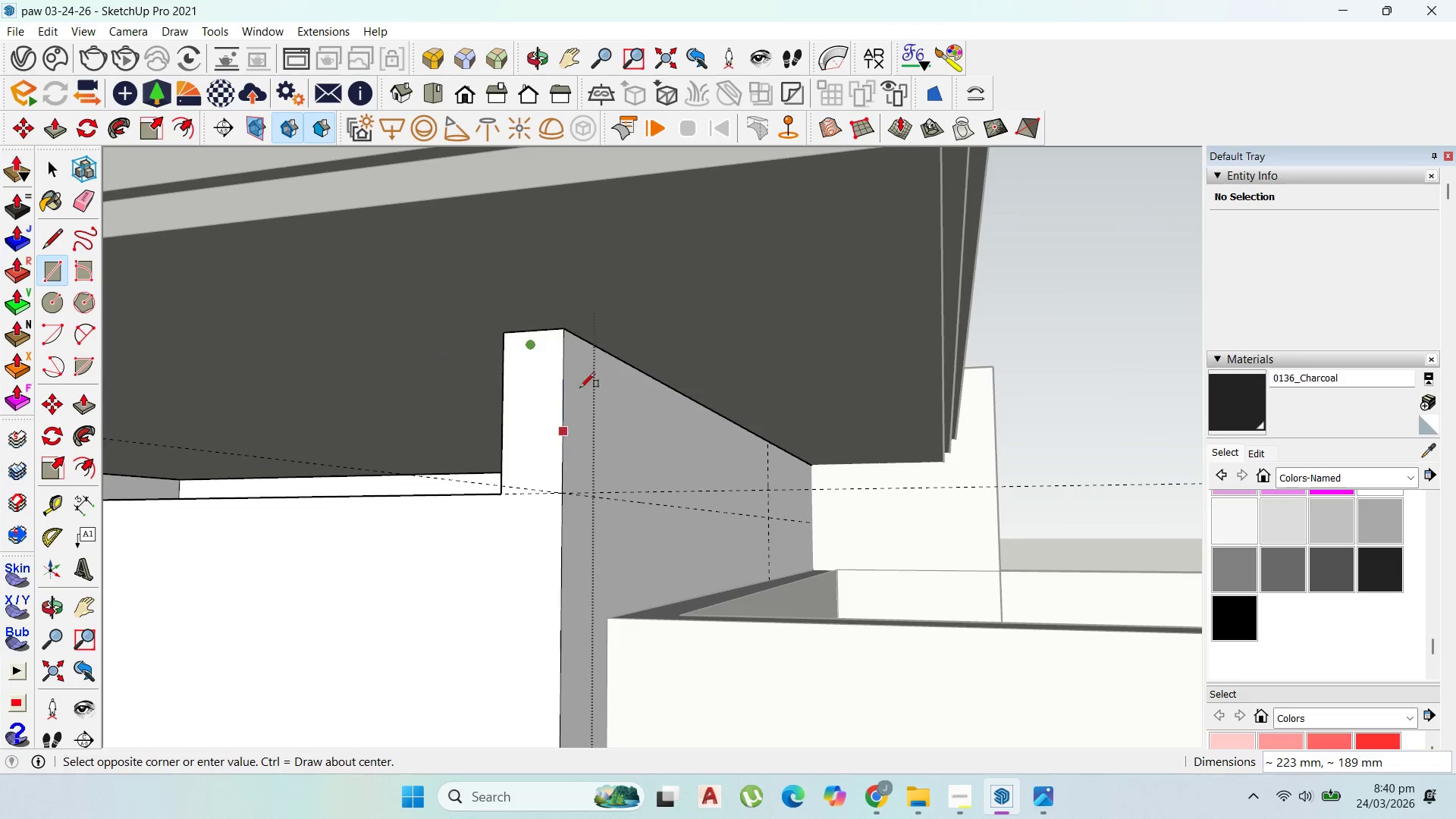 
key(Escape)
 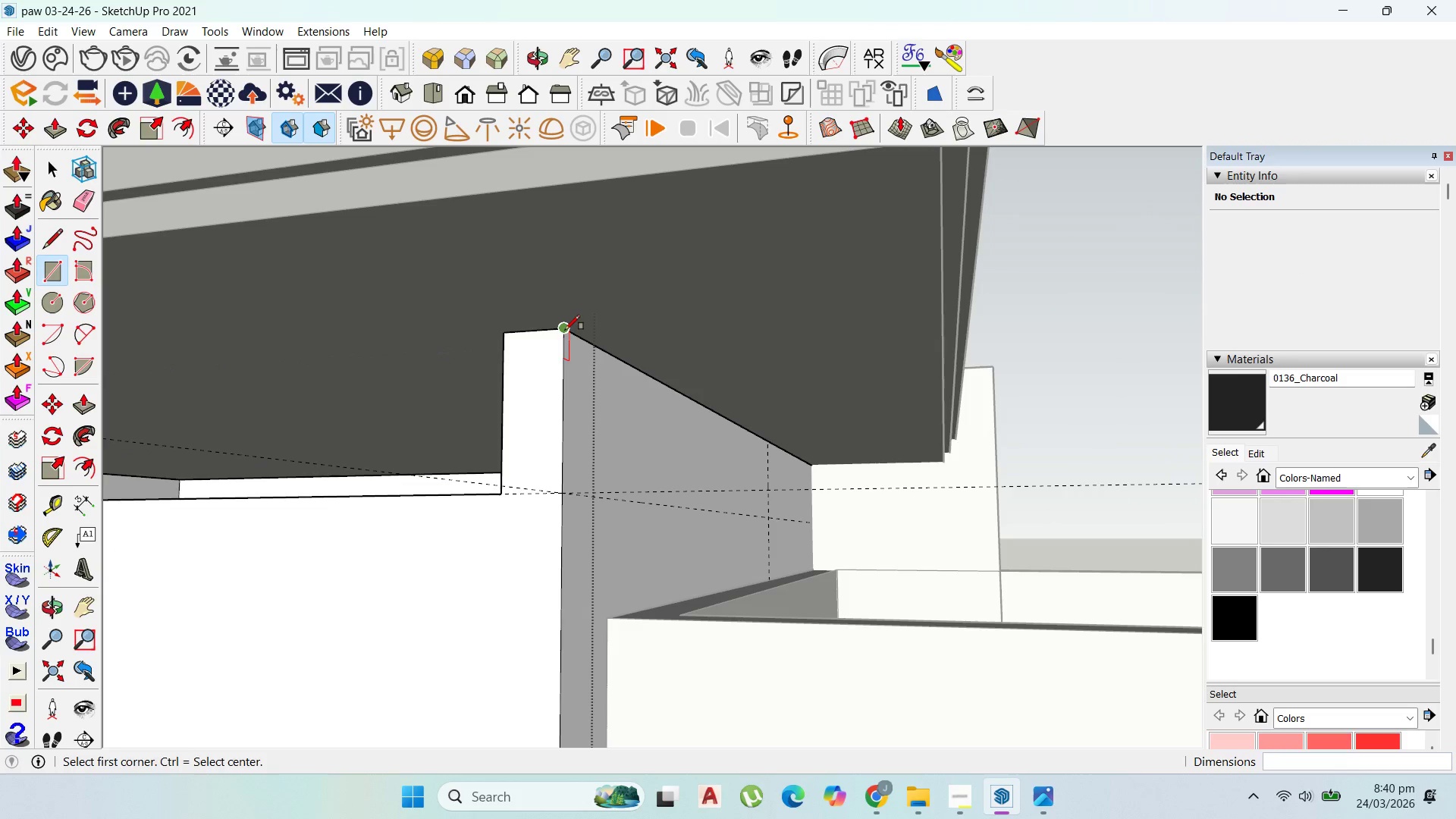 
left_click([565, 330])
 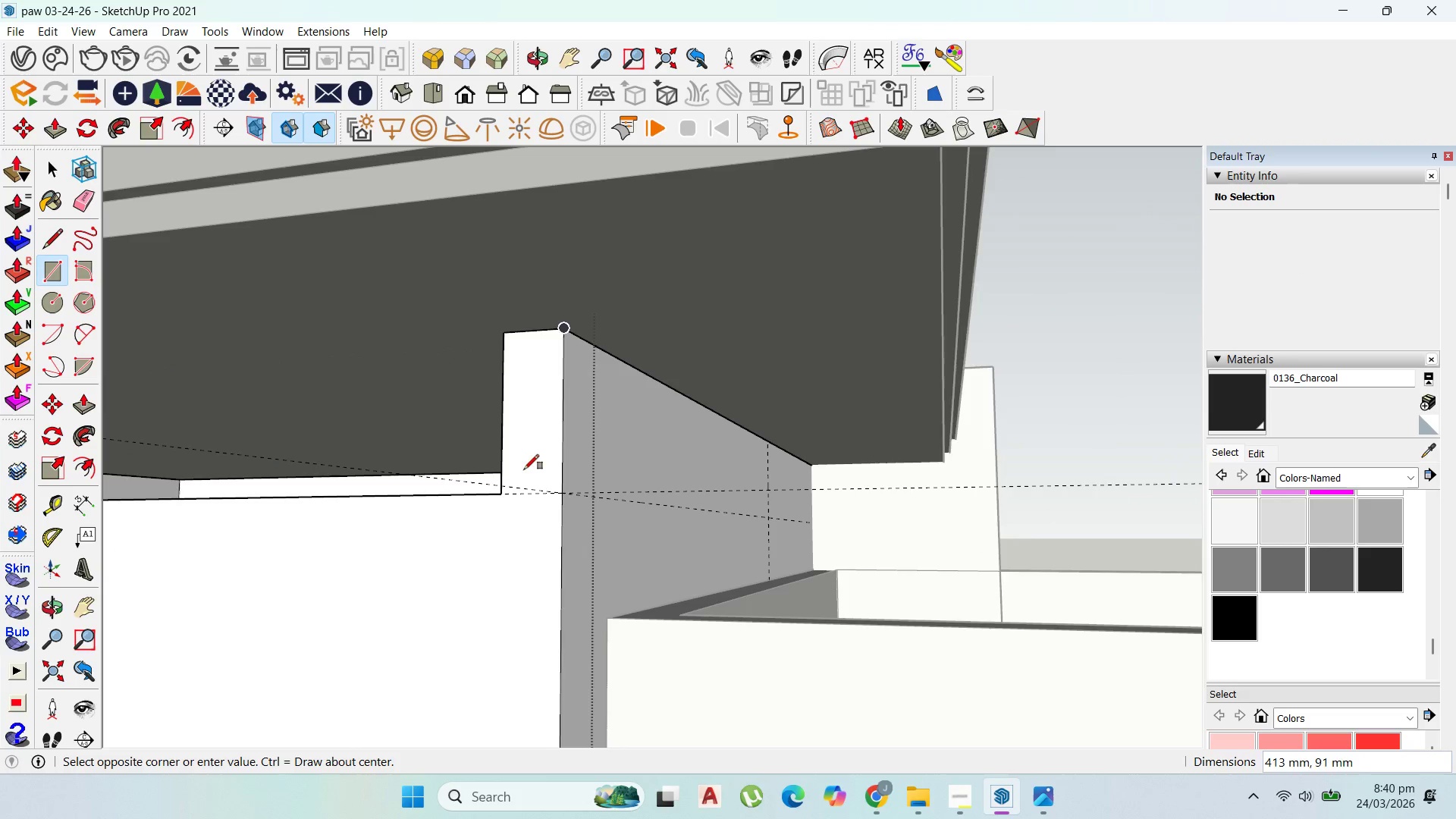 
scroll: coordinate [466, 530], scroll_direction: up, amount: 3.0
 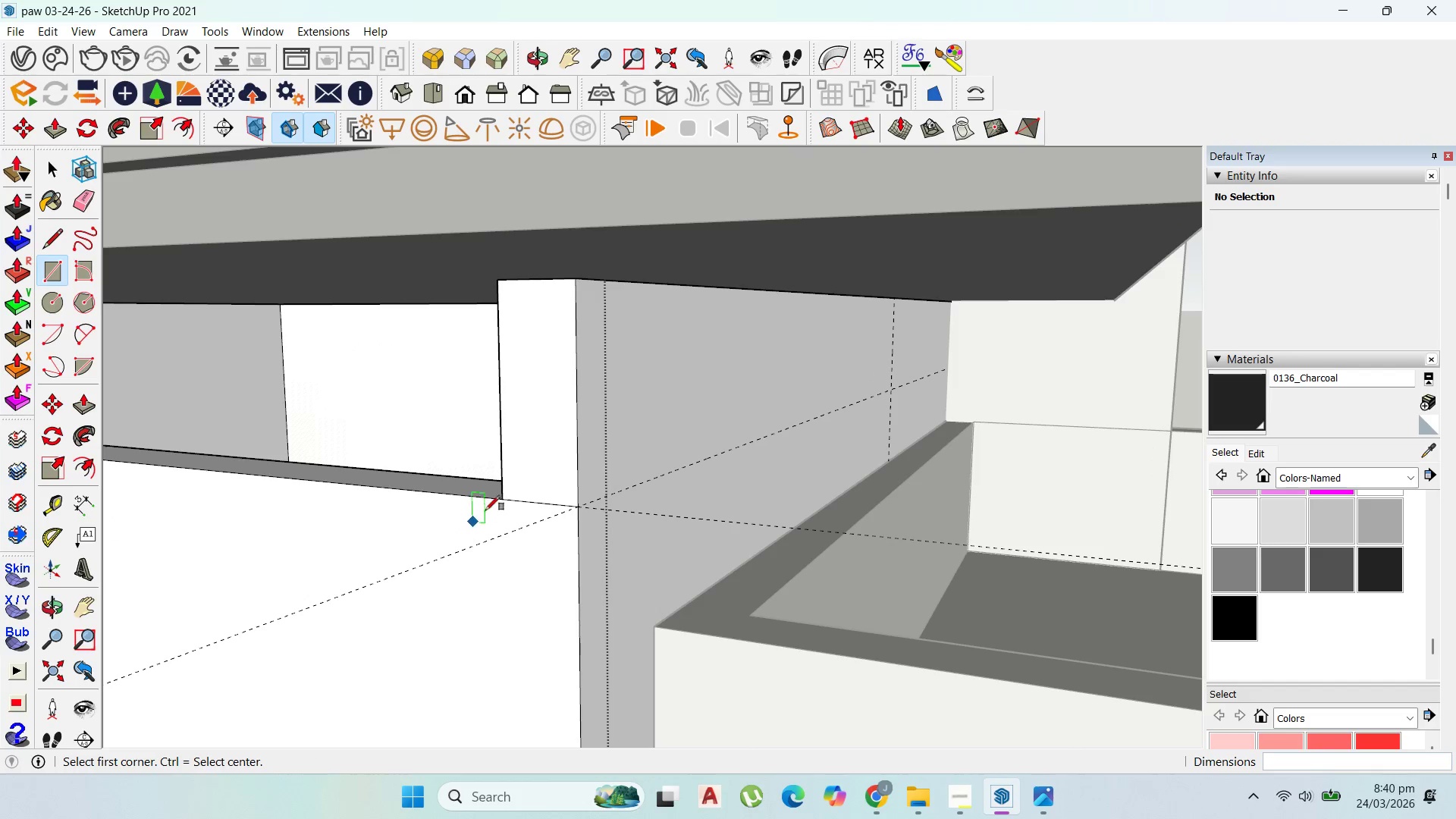 
key(P)
 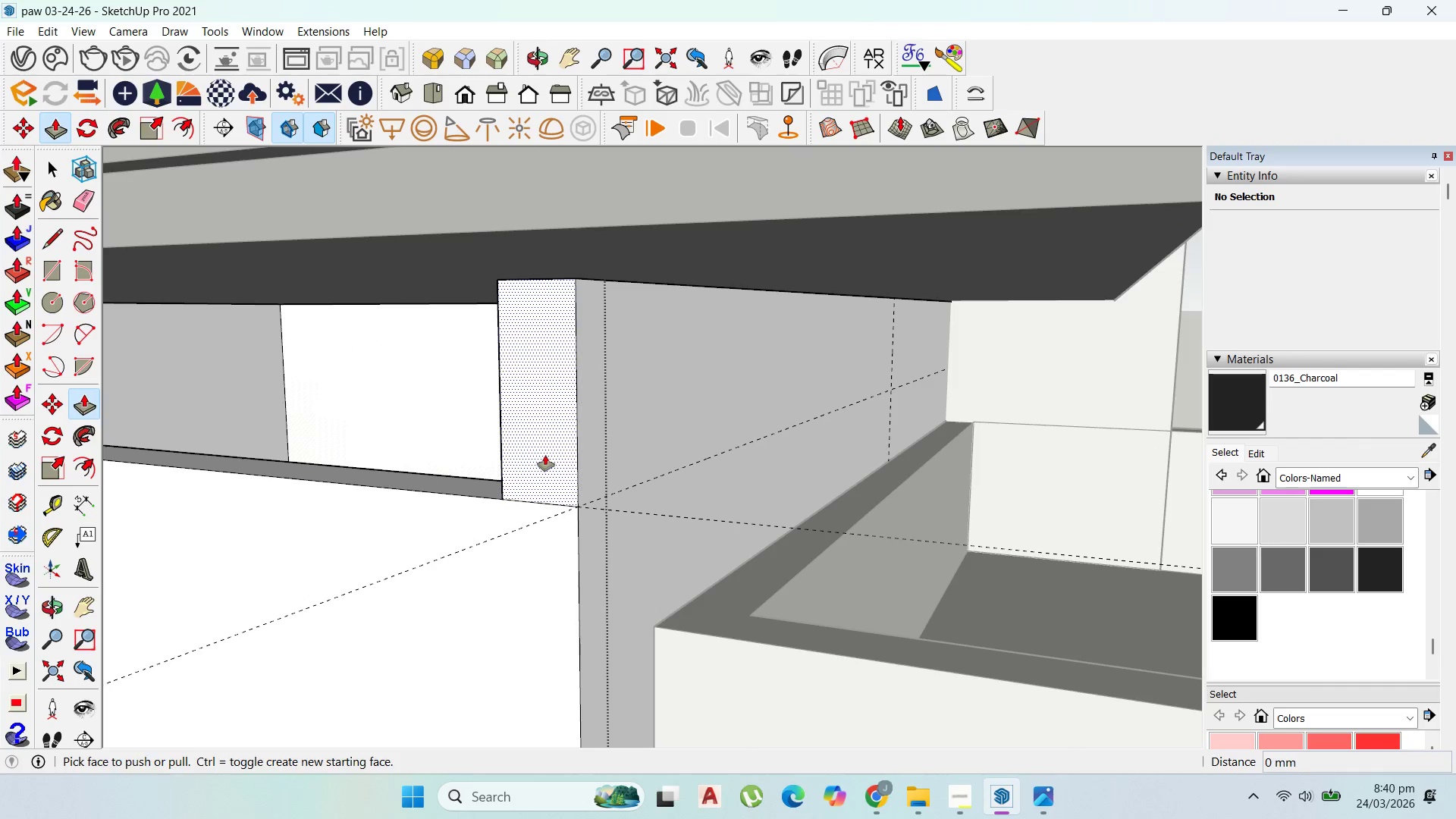 
left_click_drag(start_coordinate=[545, 455], to_coordinate=[590, 375])
 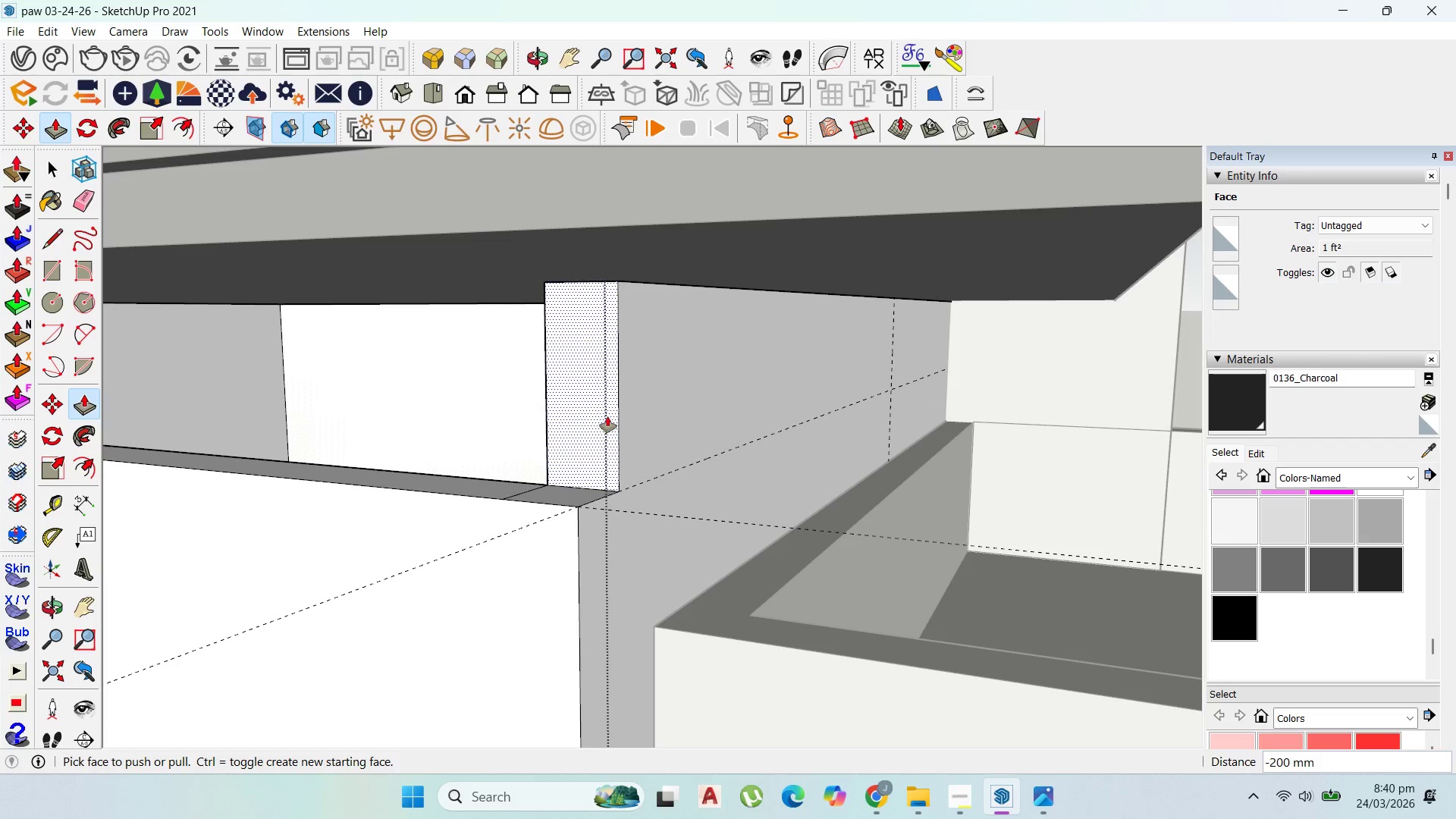 
left_click_drag(start_coordinate=[606, 413], to_coordinate=[893, 391])
 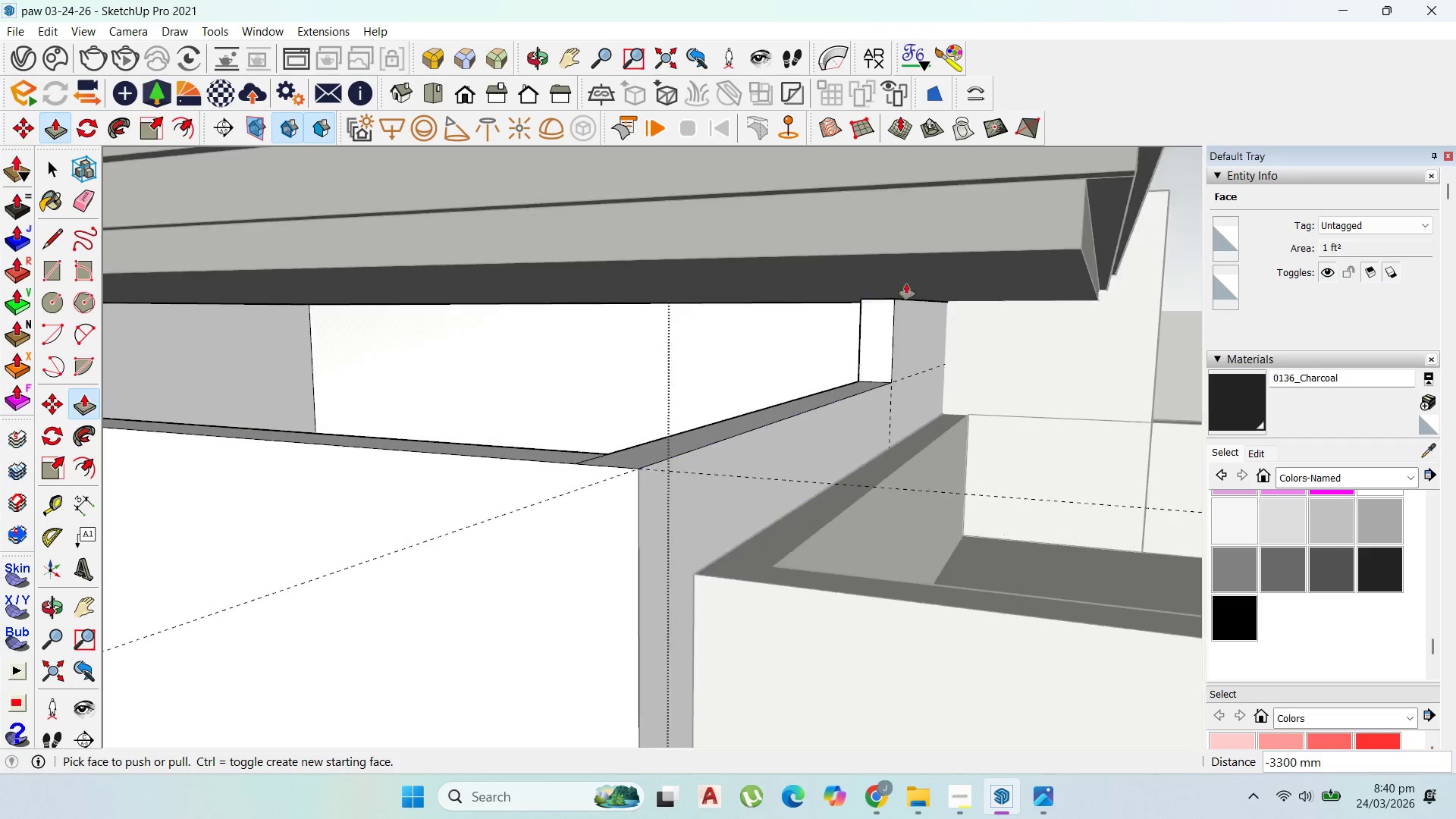 
scroll: coordinate [758, 337], scroll_direction: down, amount: 18.0
 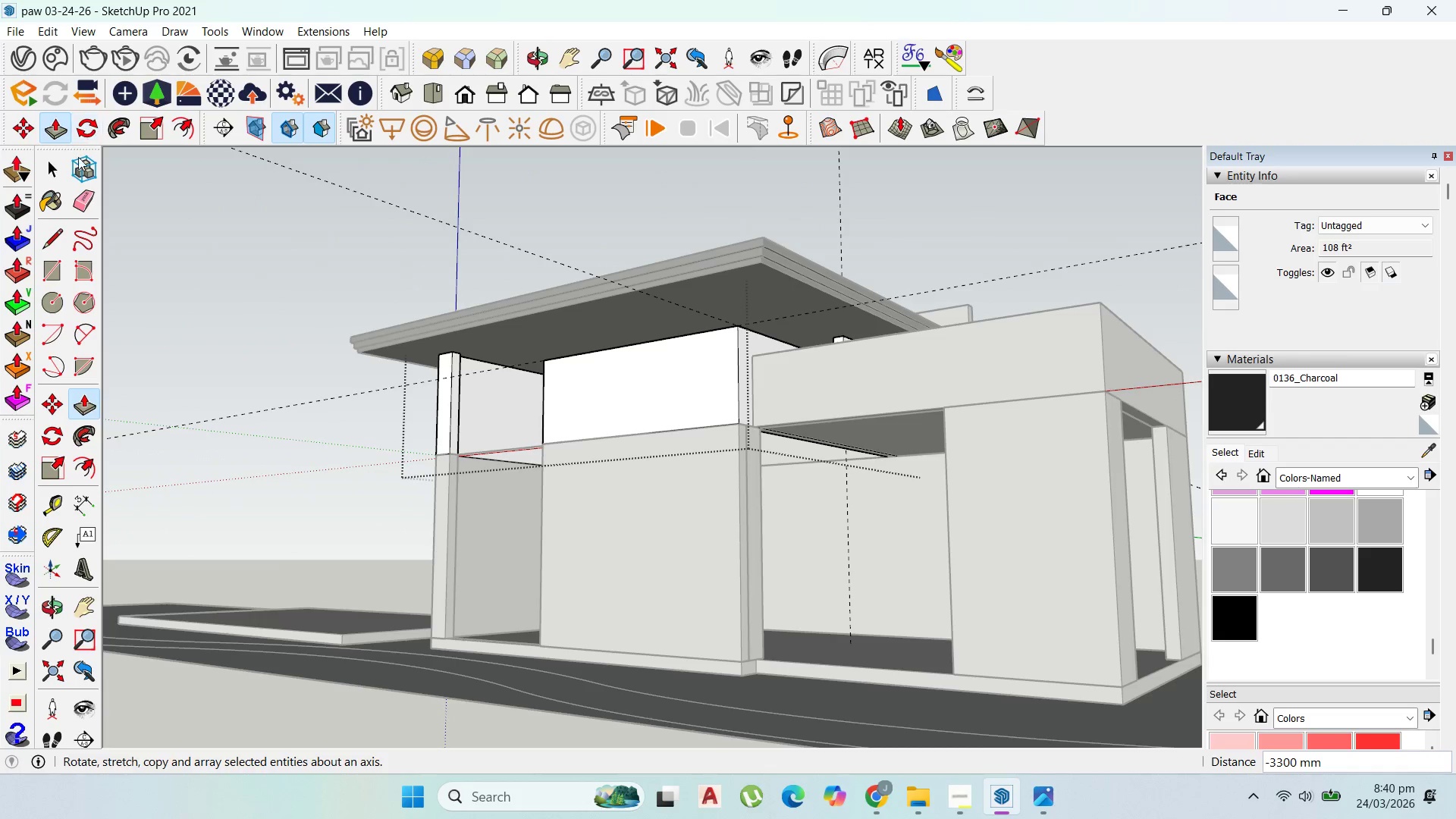 
left_click([55, 164])
 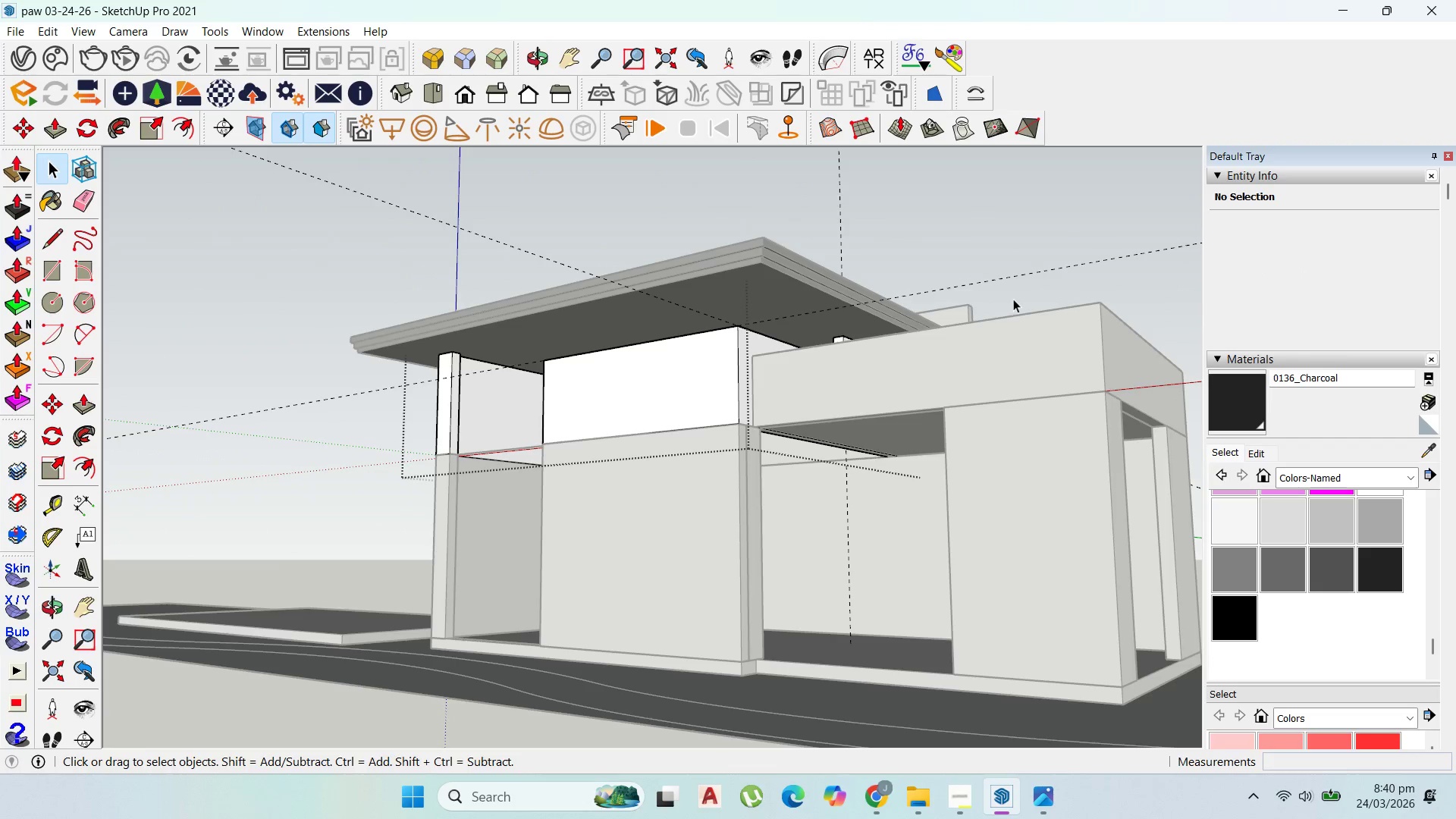 
left_click_drag(start_coordinate=[1023, 297], to_coordinate=[976, 257])
 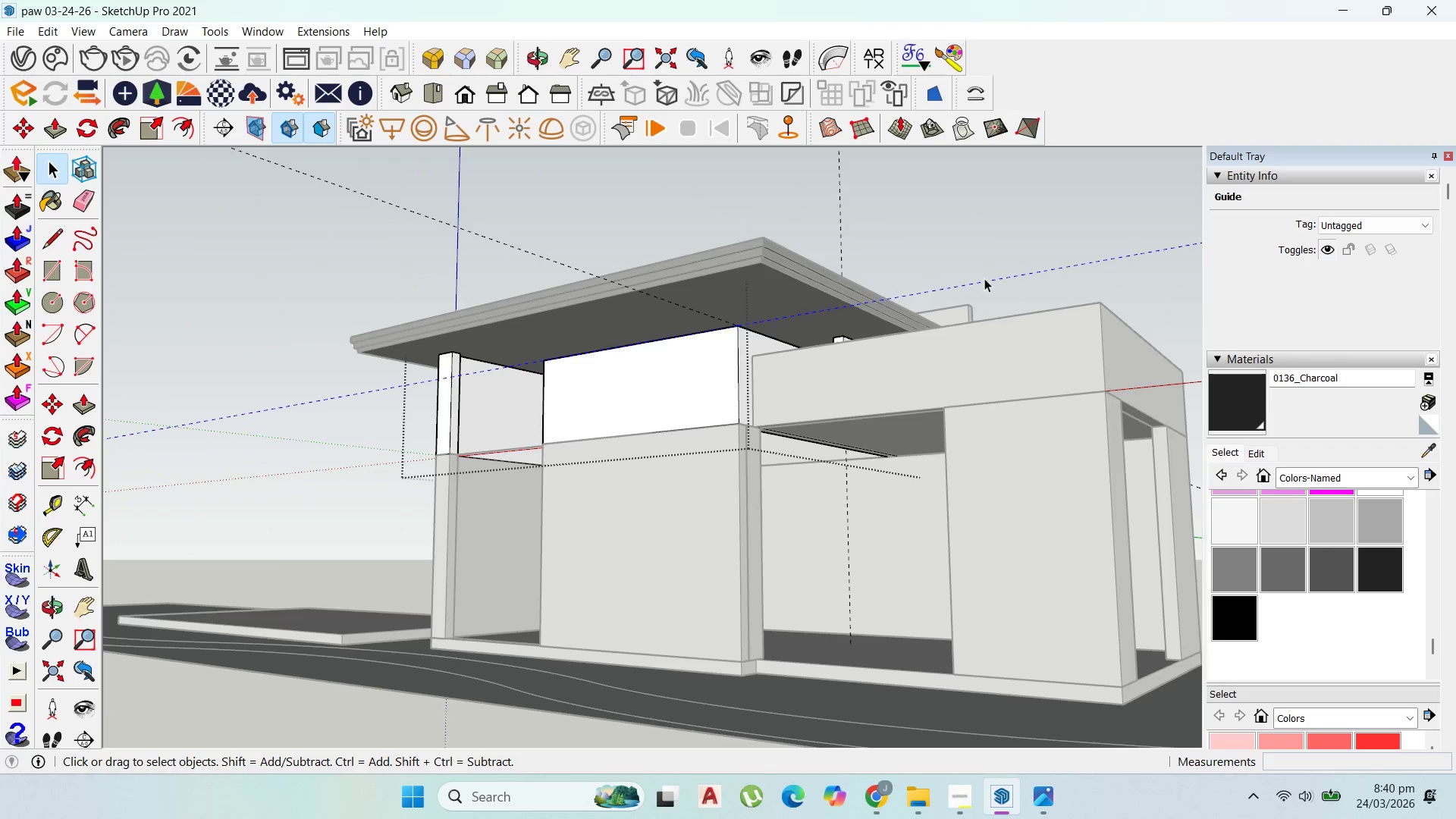 
key(Delete)
 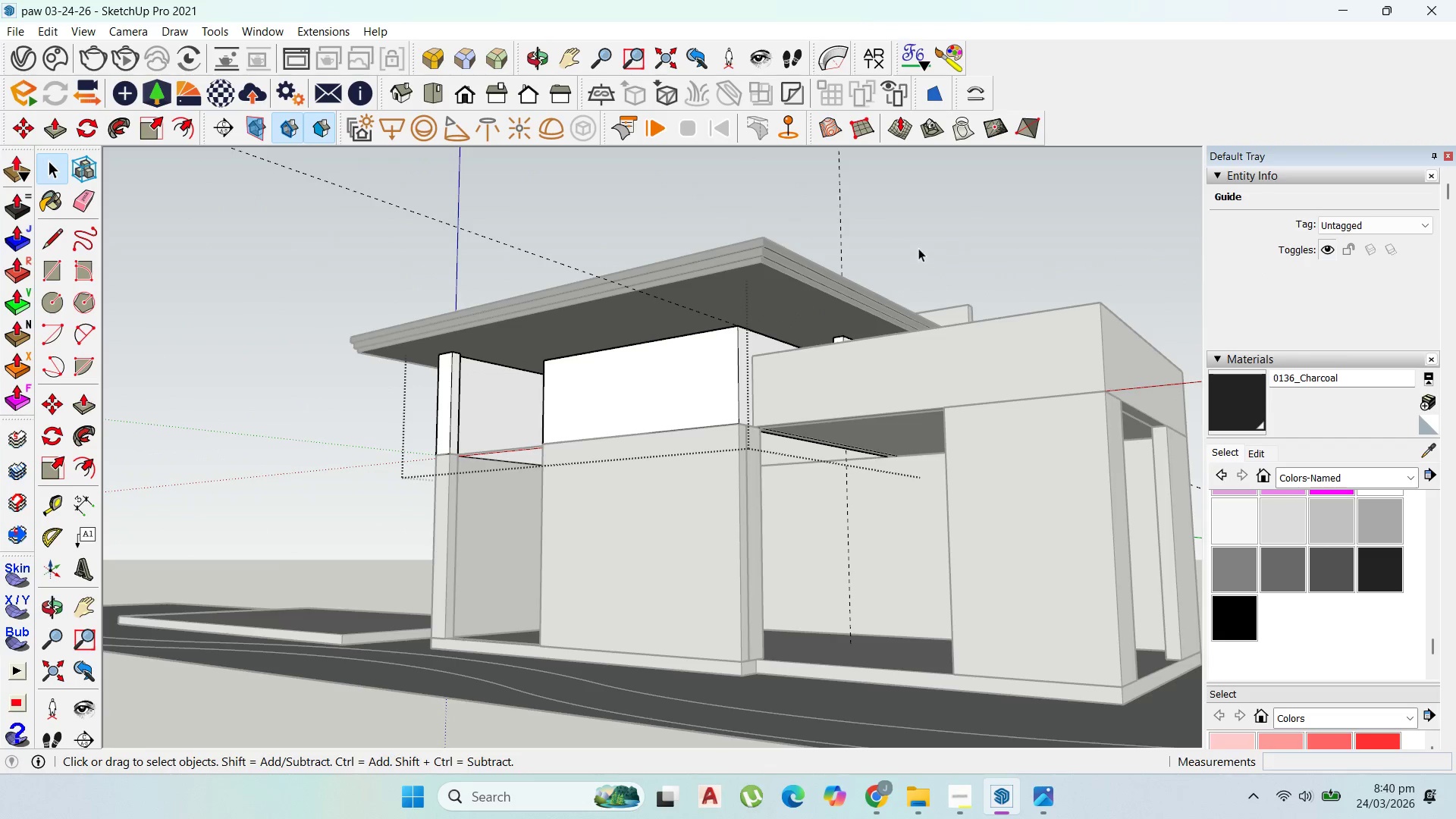 
left_click_drag(start_coordinate=[912, 248], to_coordinate=[786, 209])
 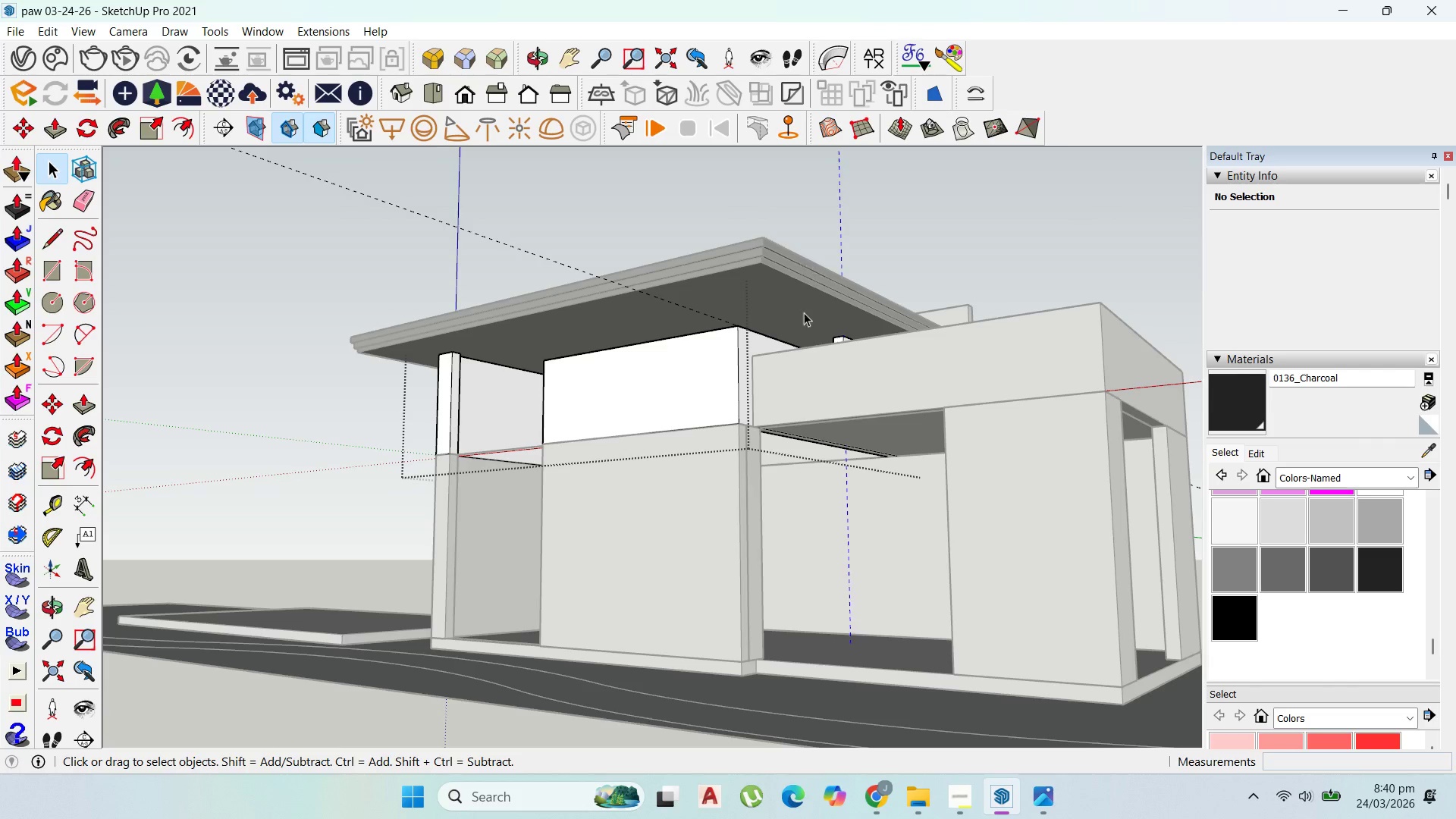 
key(Delete)
 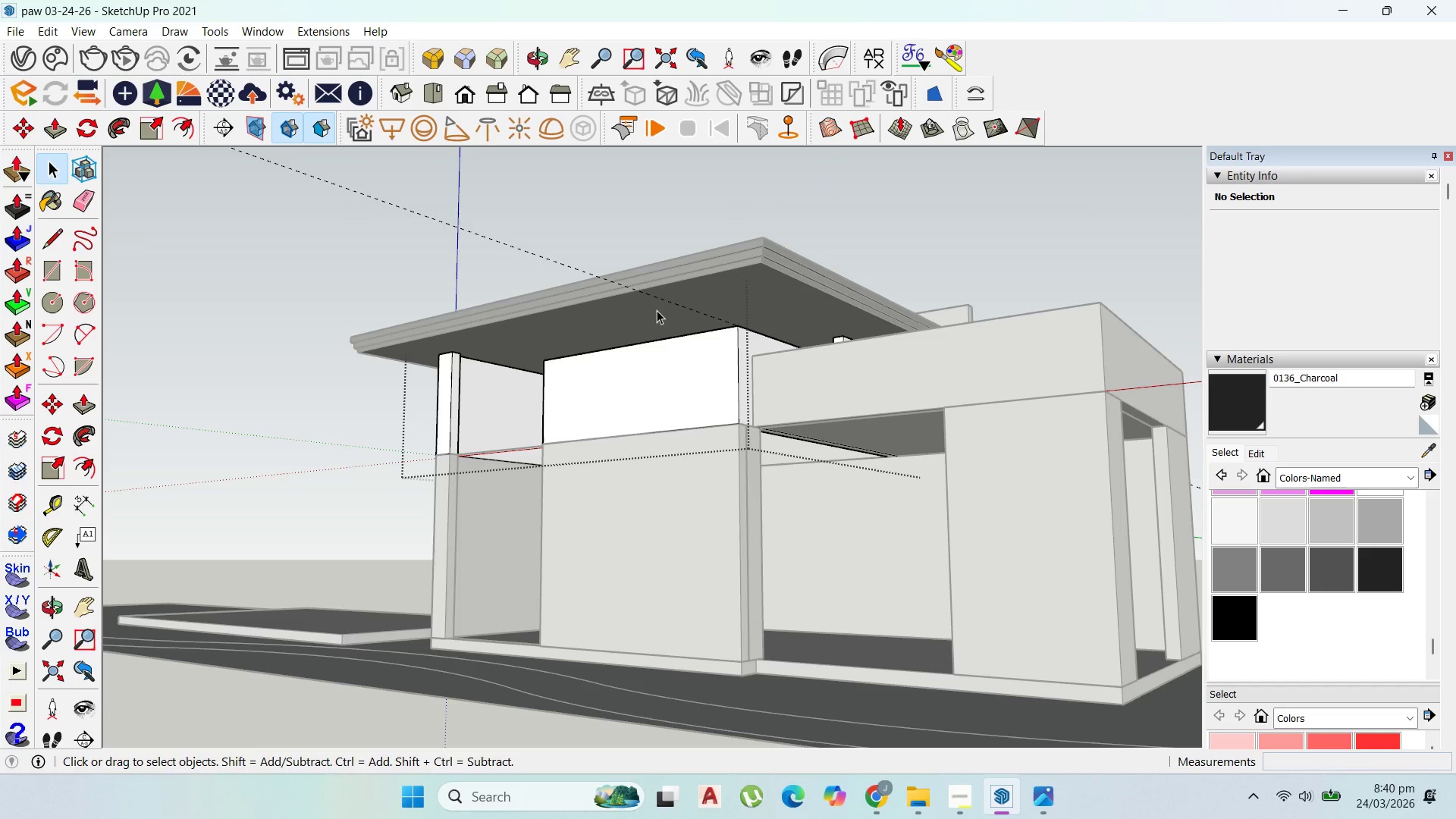 
left_click_drag(start_coordinate=[654, 309], to_coordinate=[573, 228])
 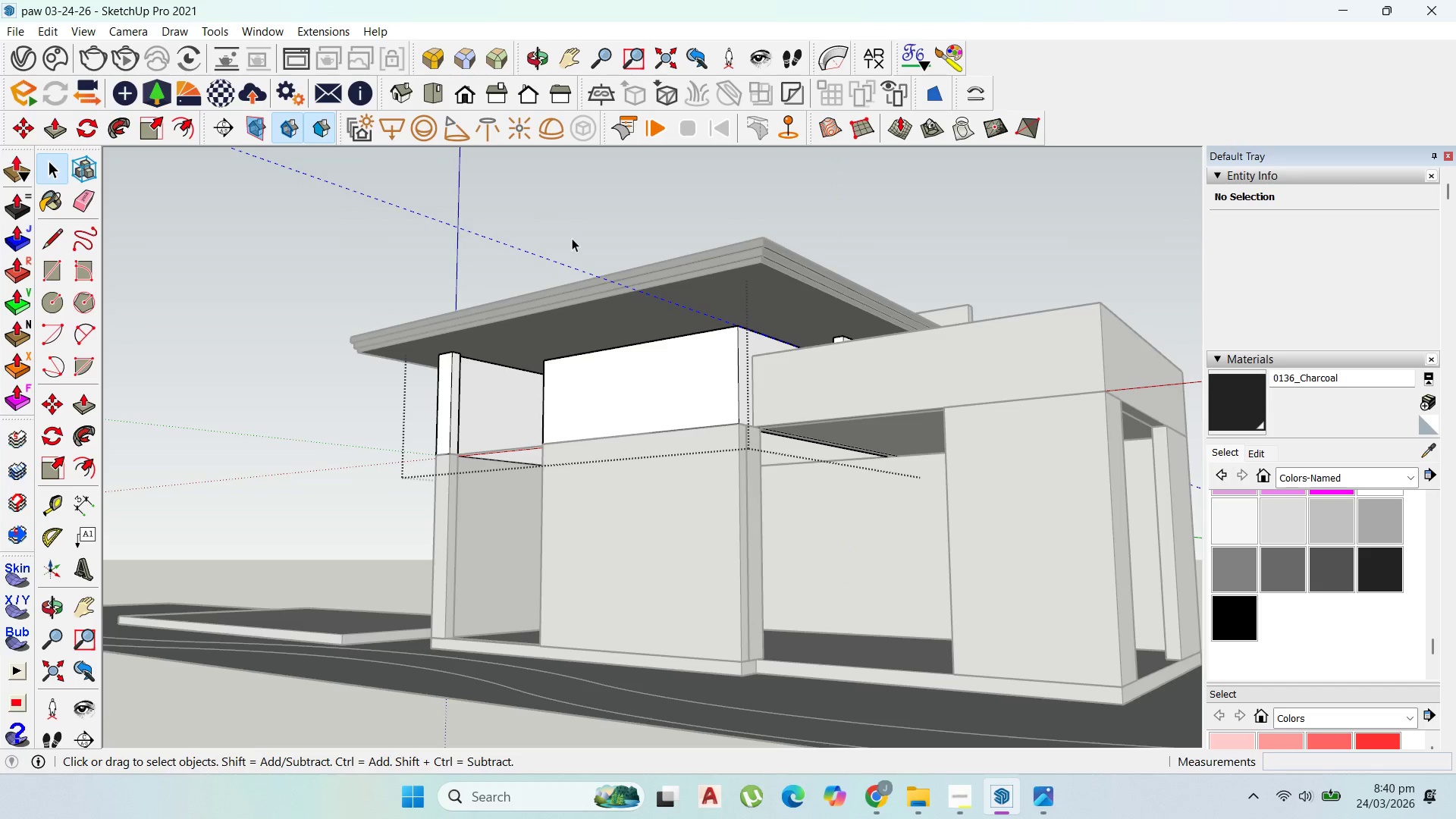 
key(Delete)
 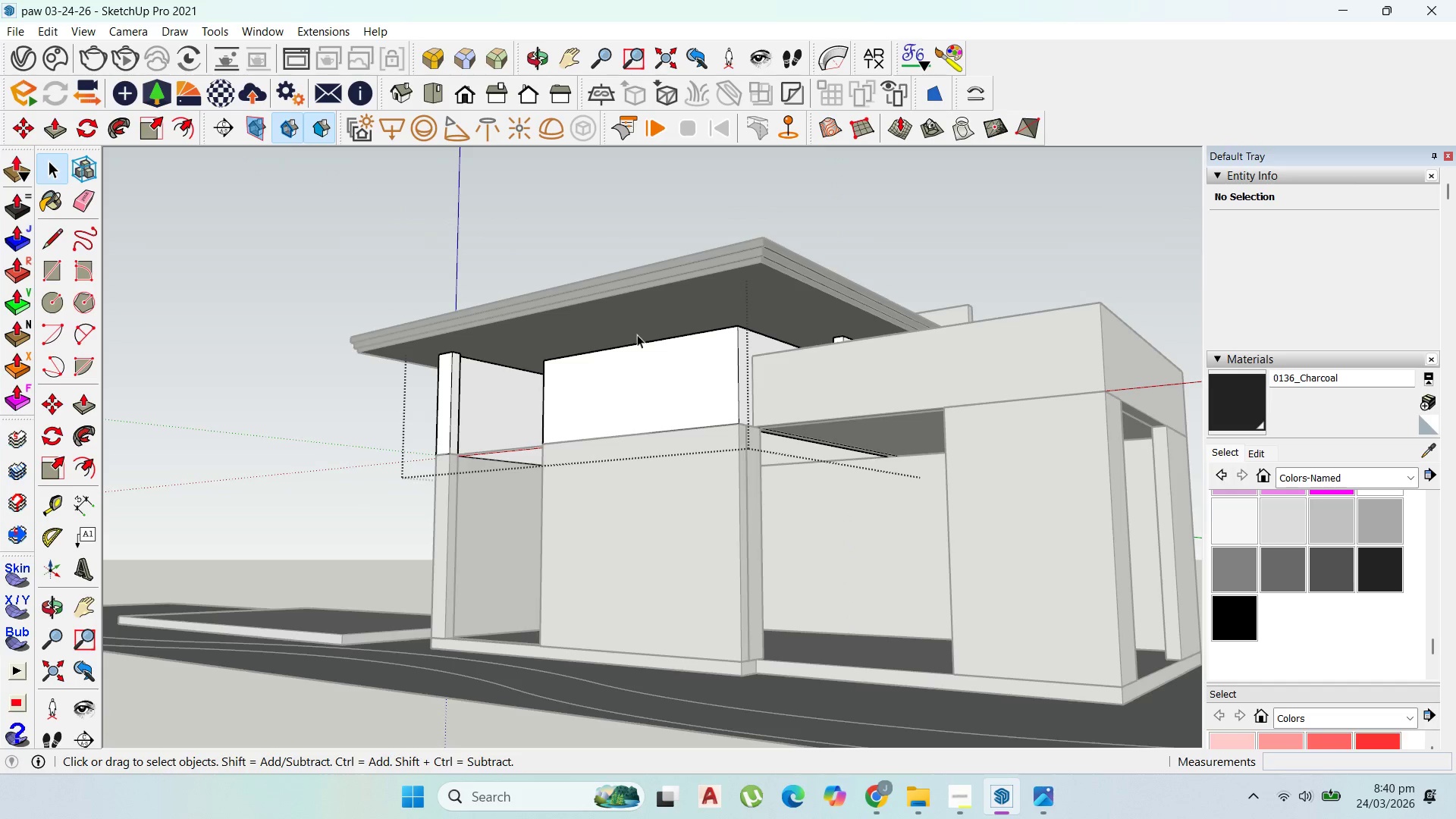 
key(Escape)
 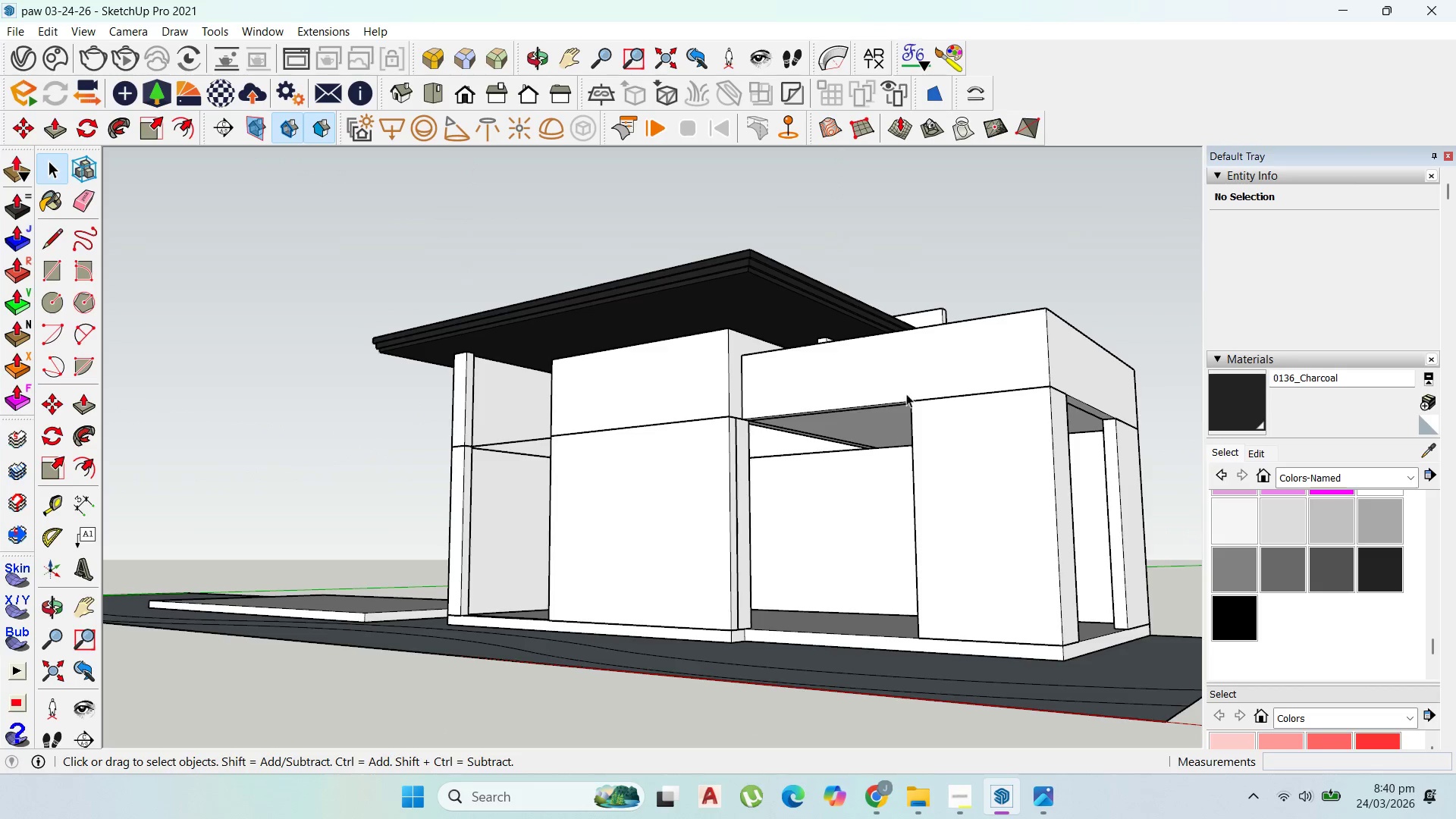 
key(Escape)
 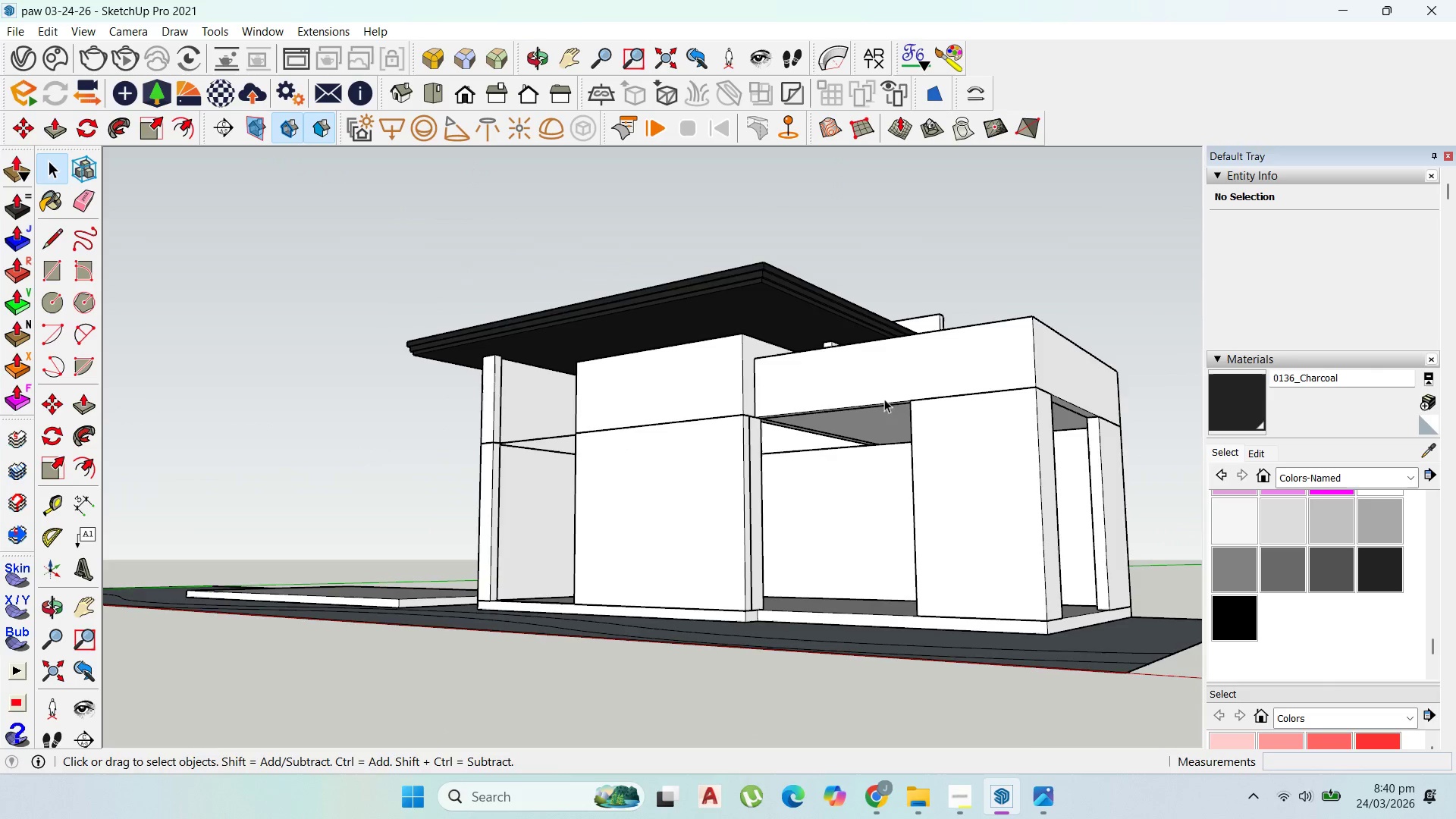 
scroll: coordinate [750, 393], scroll_direction: down, amount: 9.0